 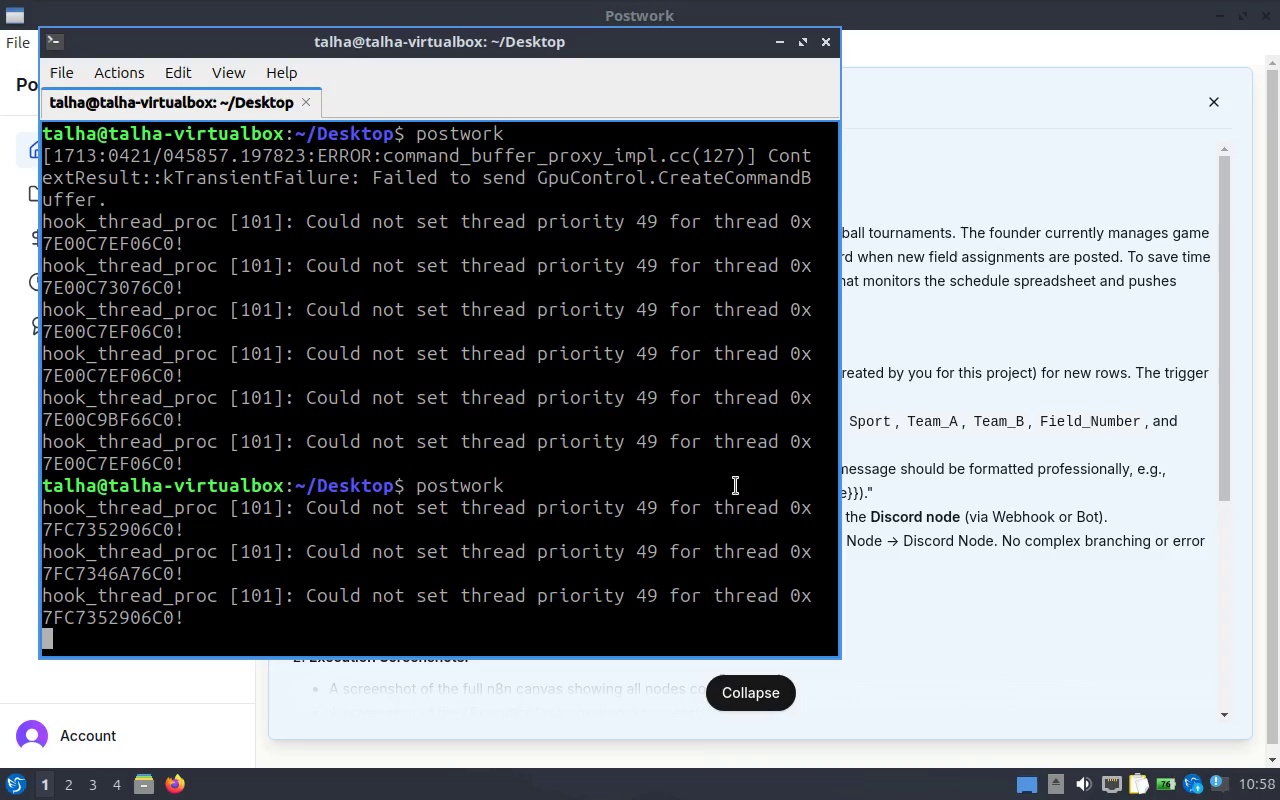 
key(Alt+Tab)
 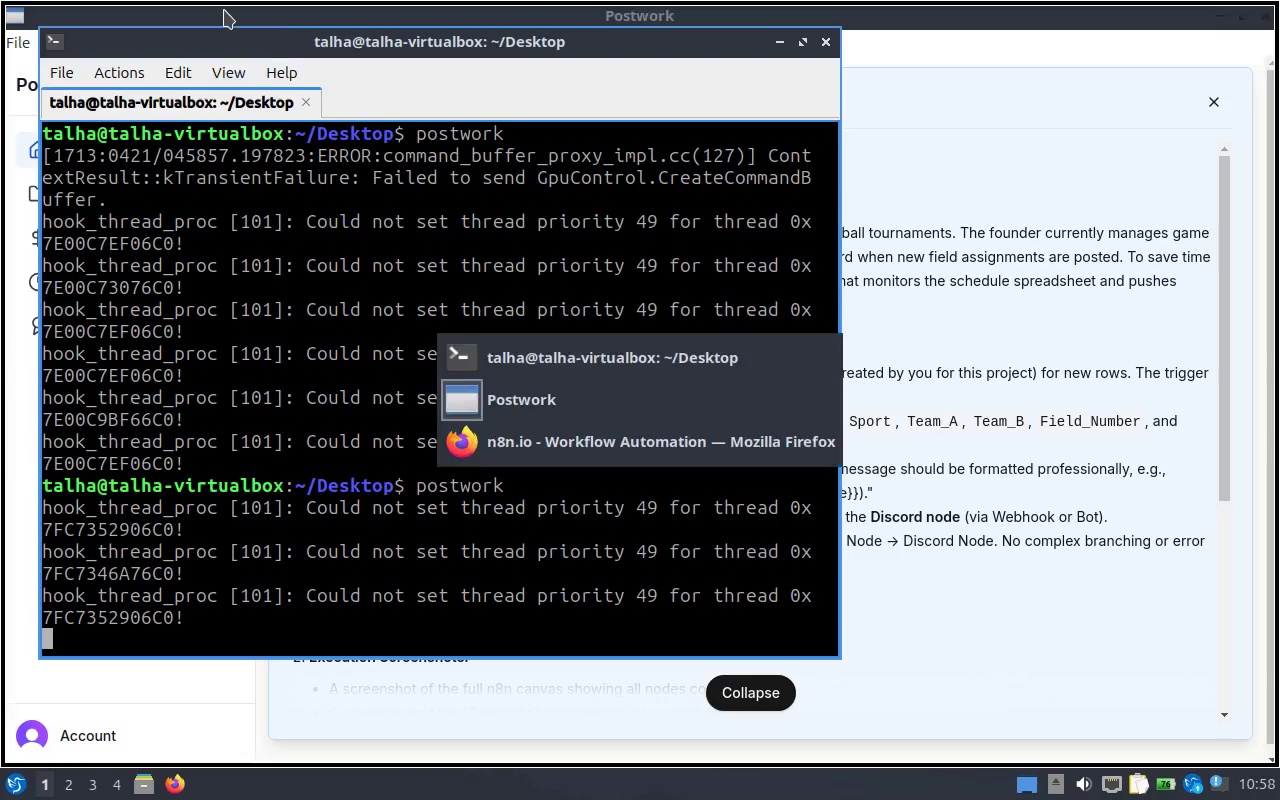 
key(Alt+Tab)
 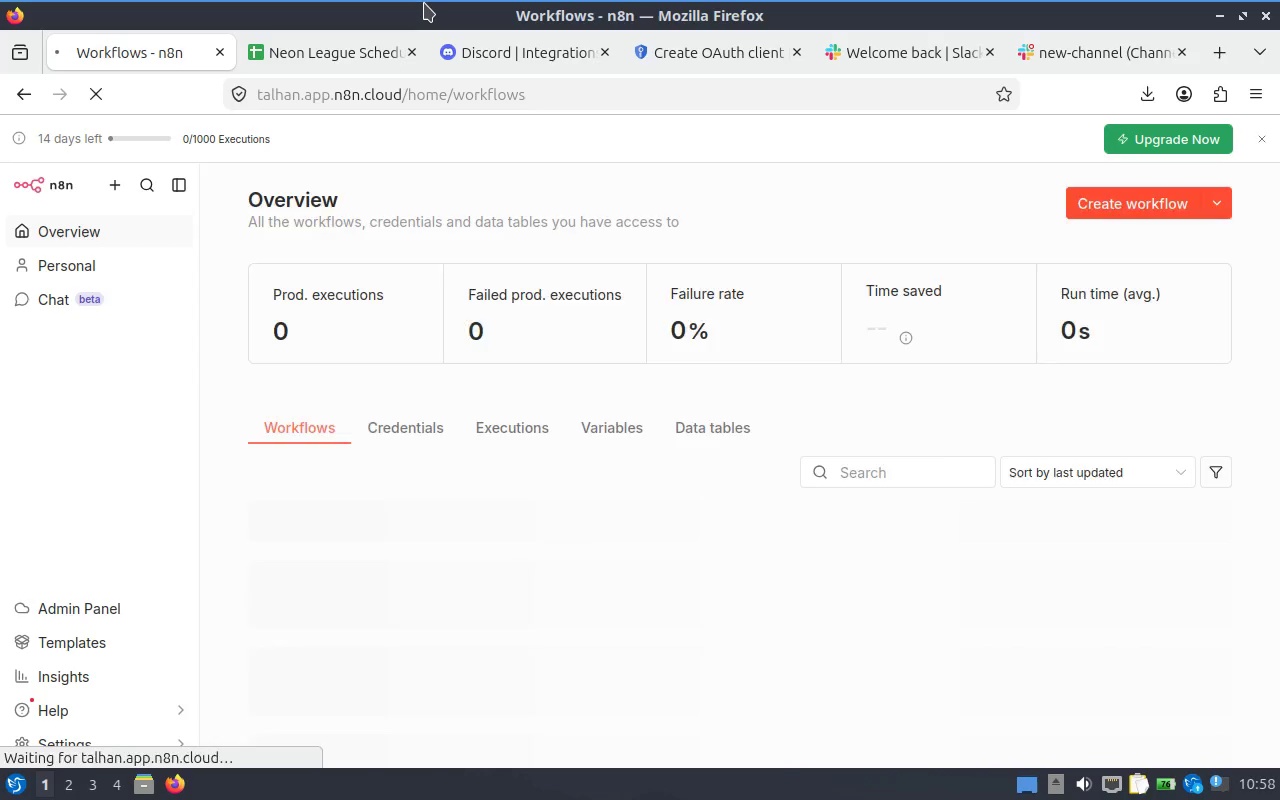 
wait(8.09)
 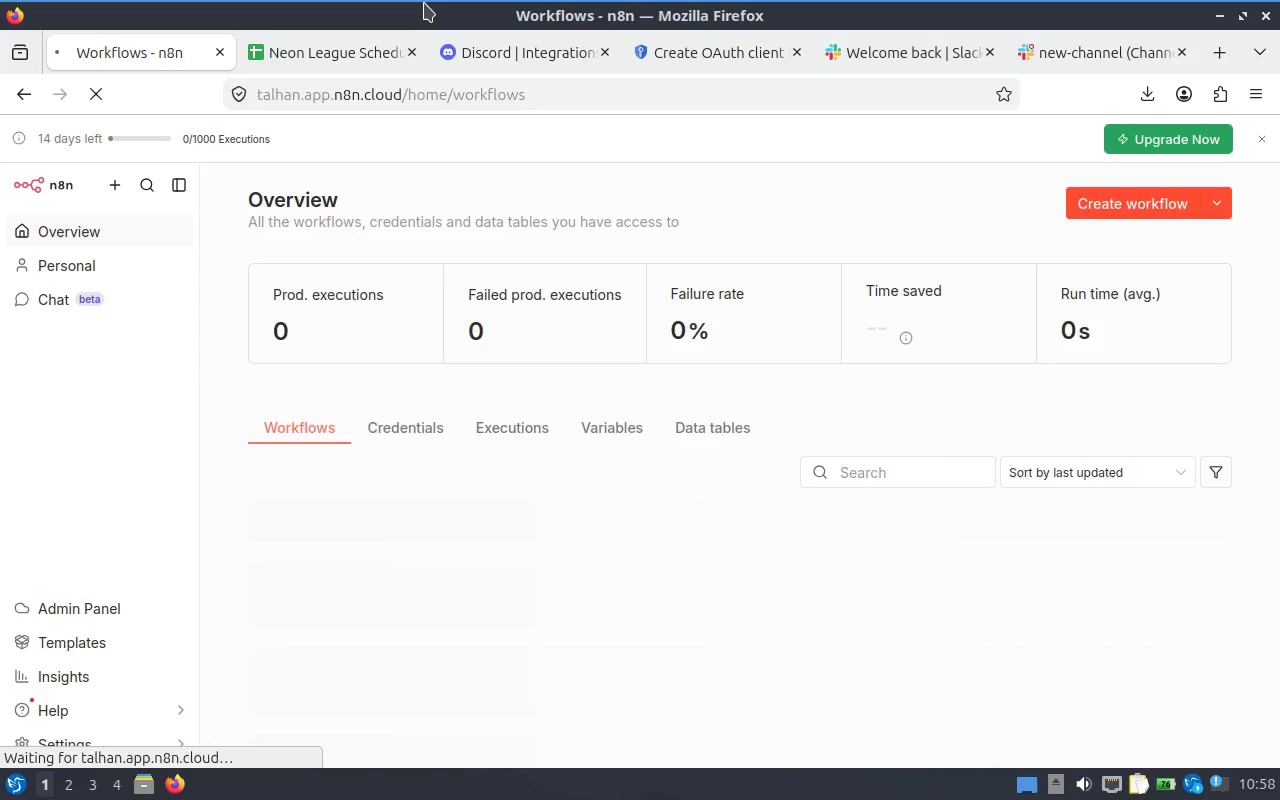 
mouse_move([130, 193])
 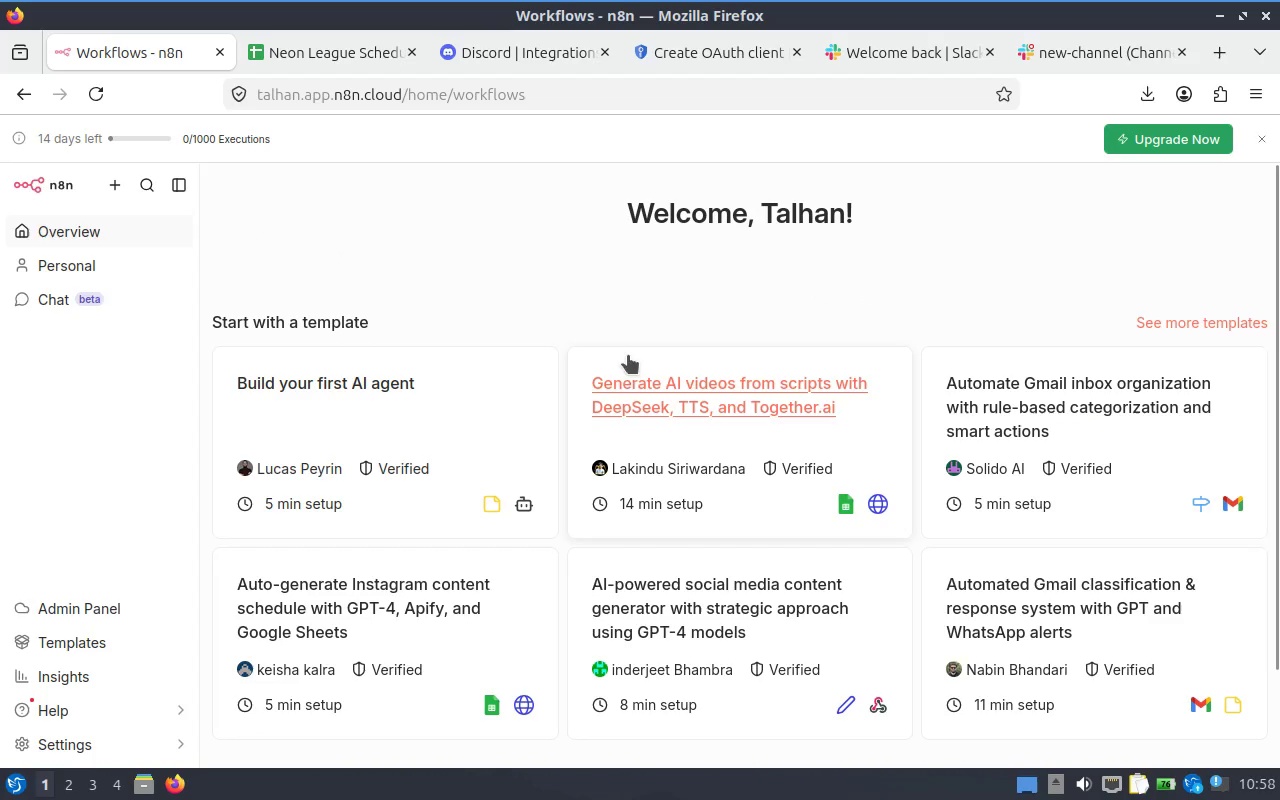 
scroll: coordinate [559, 378], scroll_direction: down, amount: 4.0
 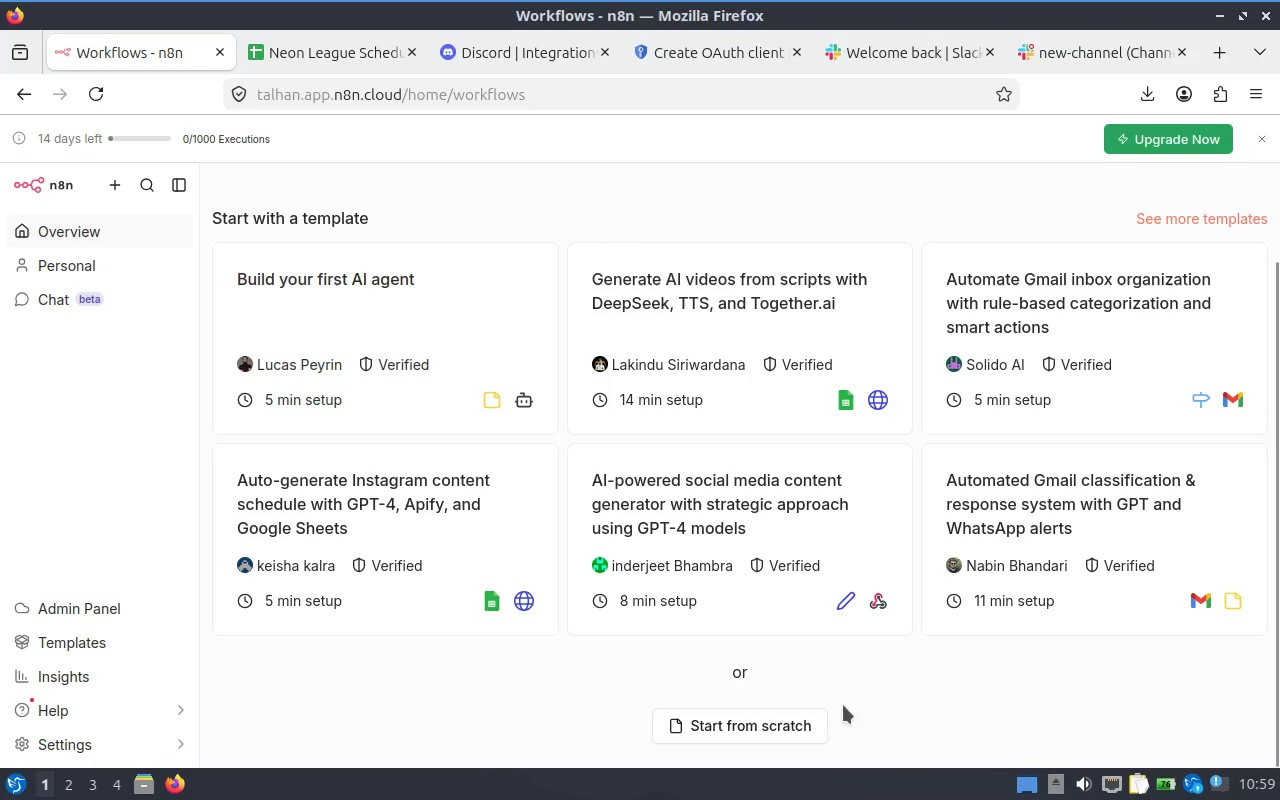 
left_click([760, 717])
 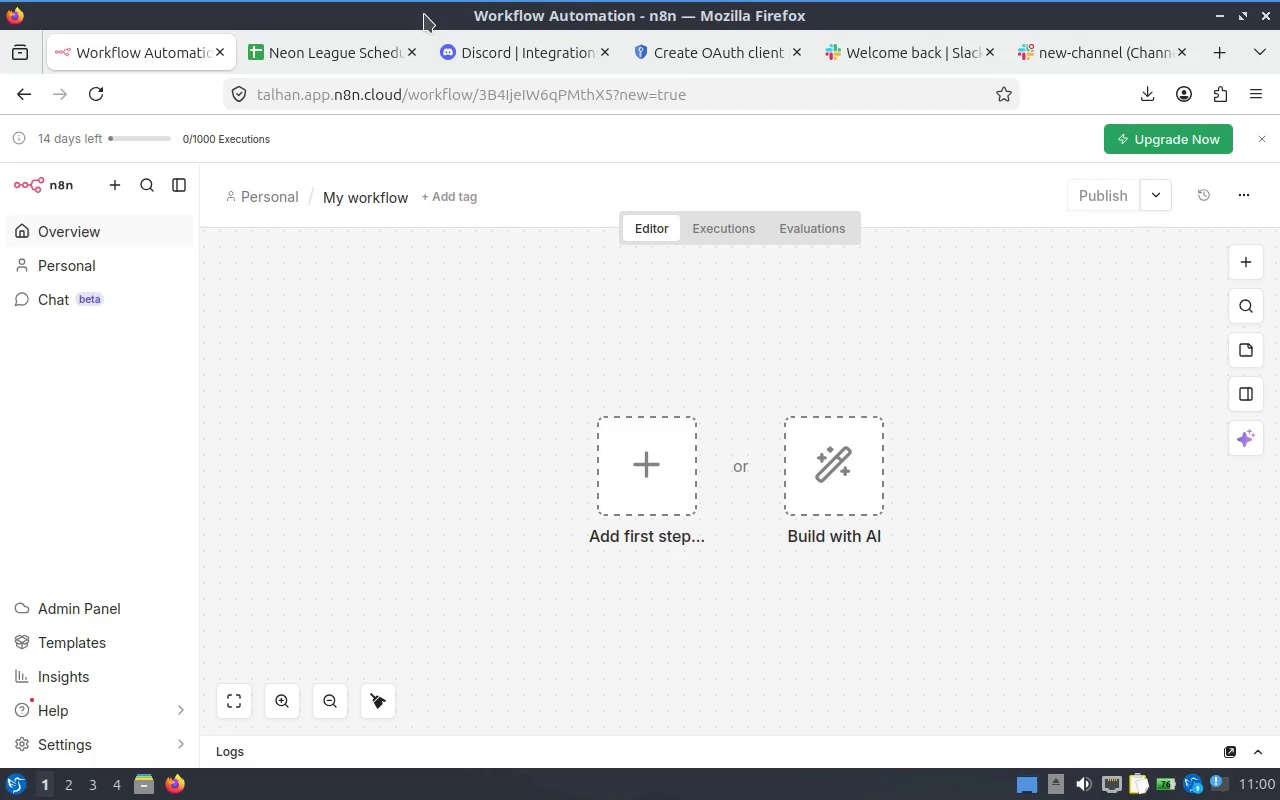 
wait(67.72)
 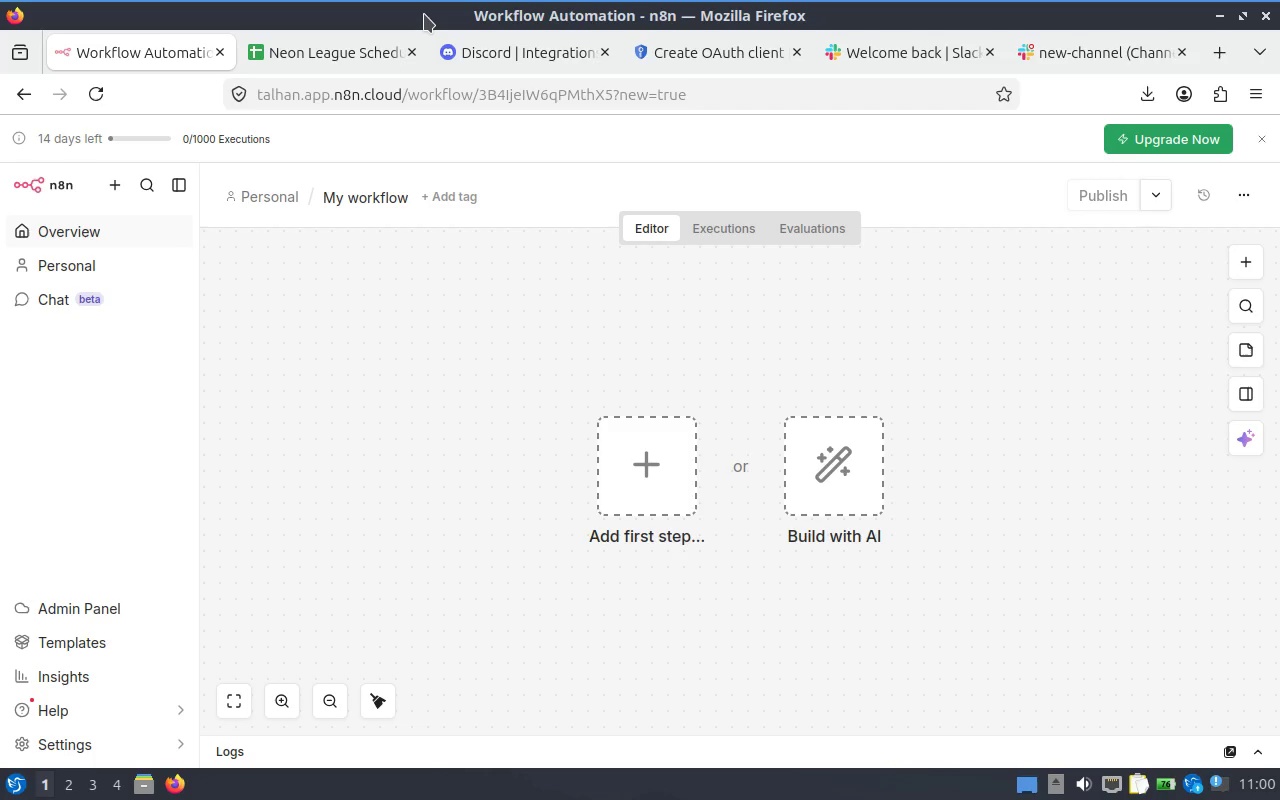 
left_click([1095, 54])
 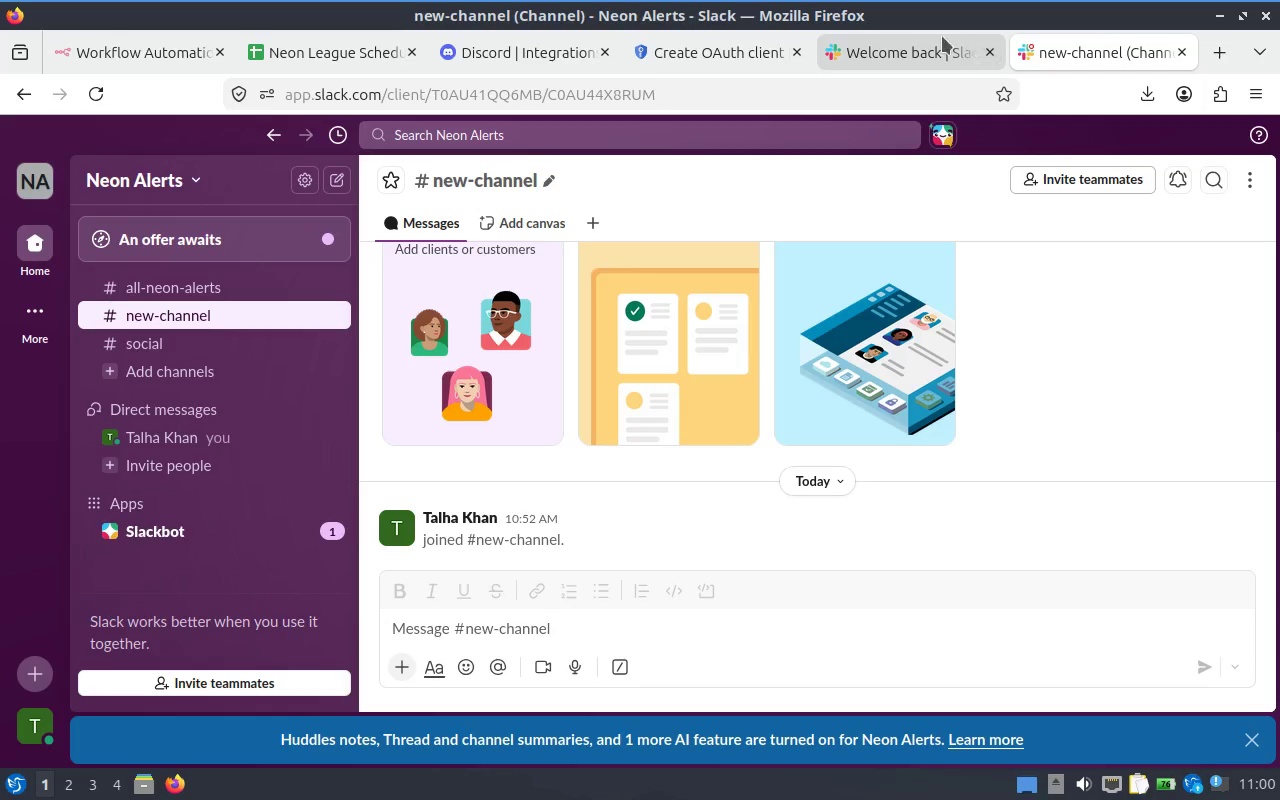 
left_click([899, 44])
 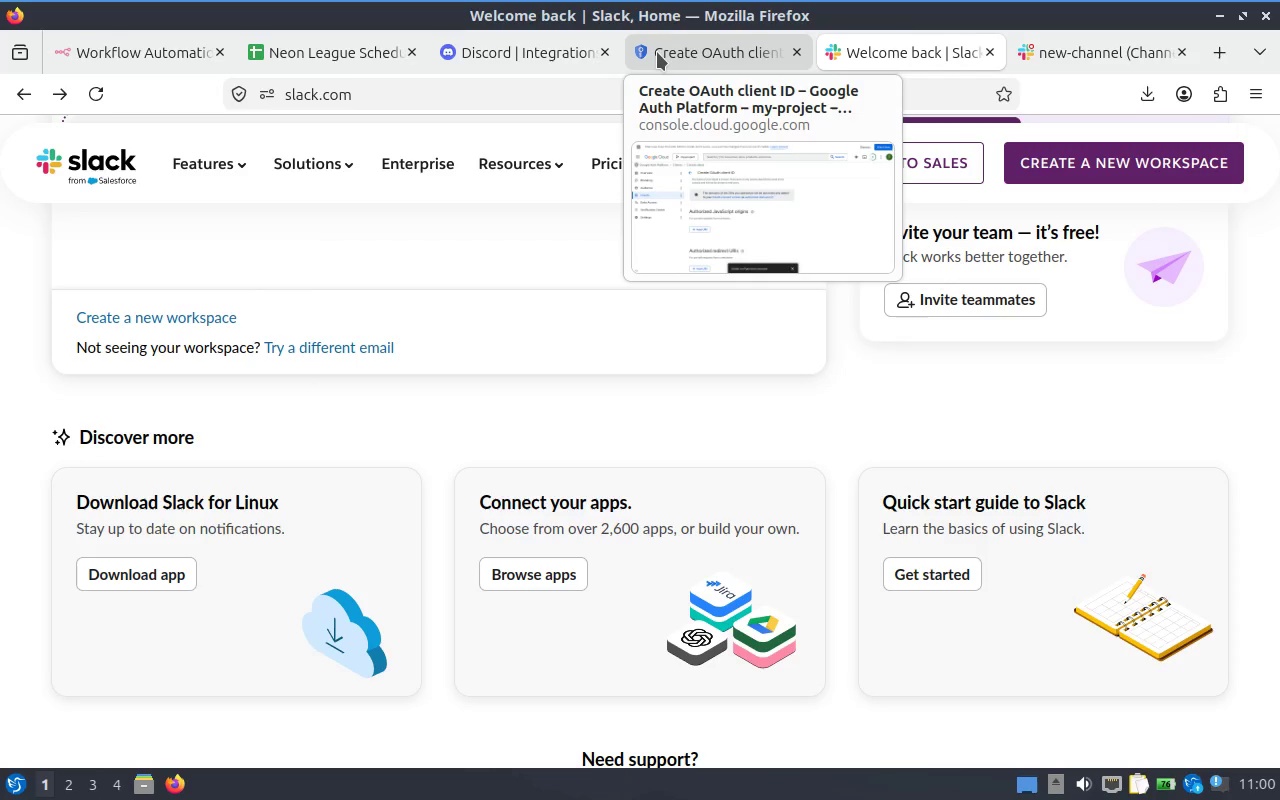 
left_click([657, 52])
 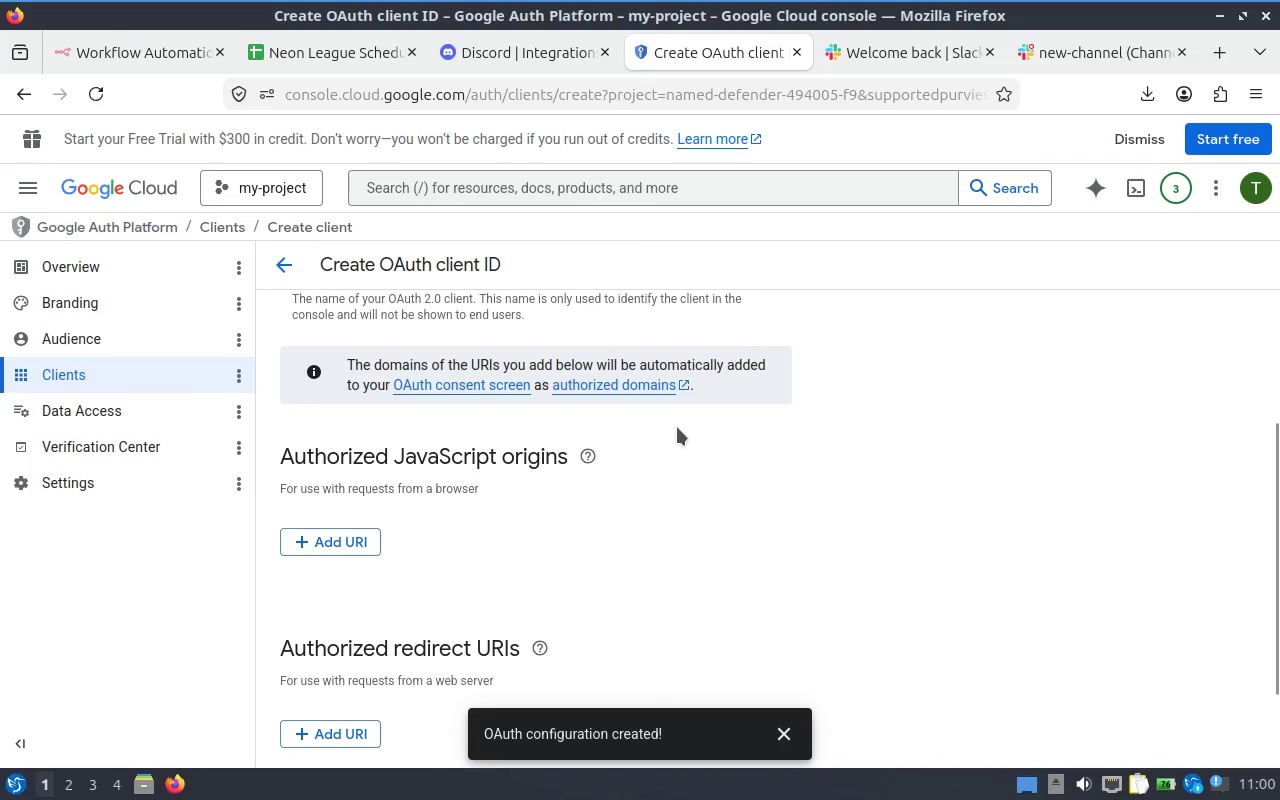 
scroll: coordinate [504, 493], scroll_direction: up, amount: 1.0
 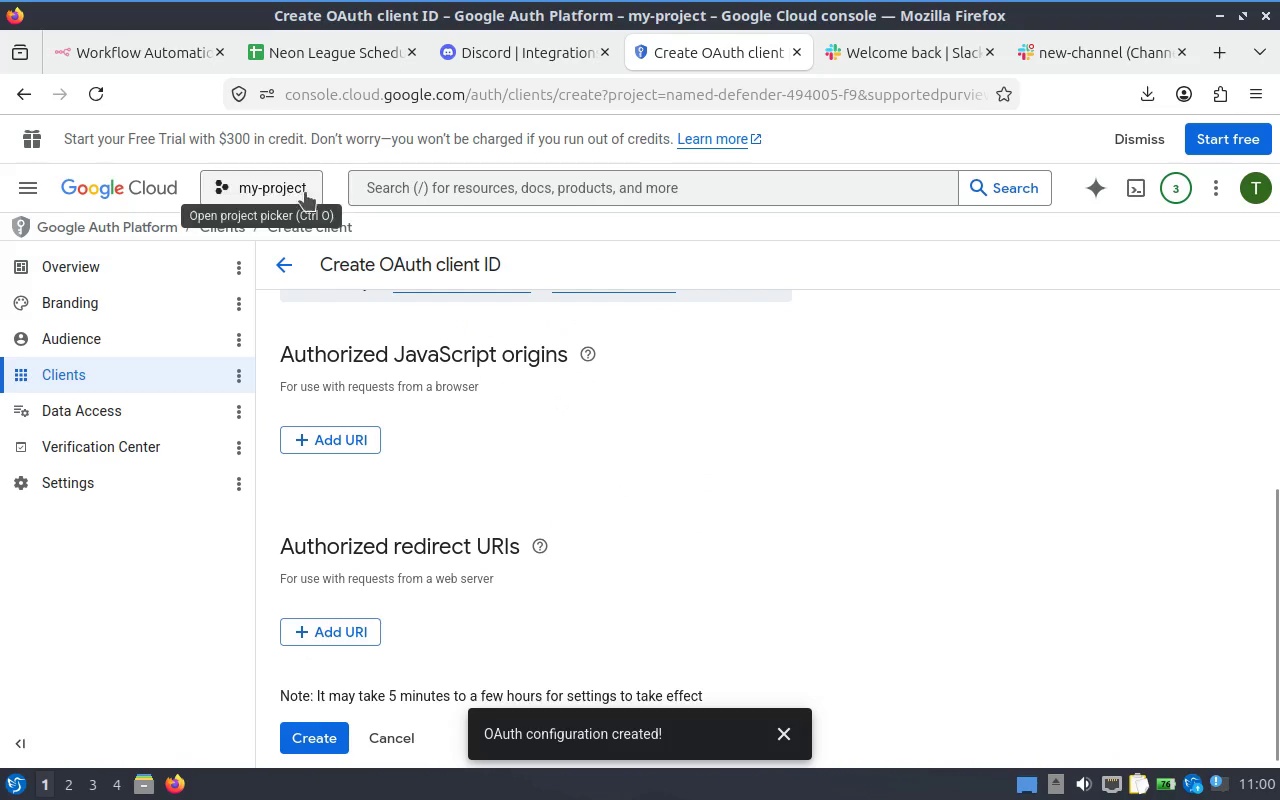 
left_click([165, 49])
 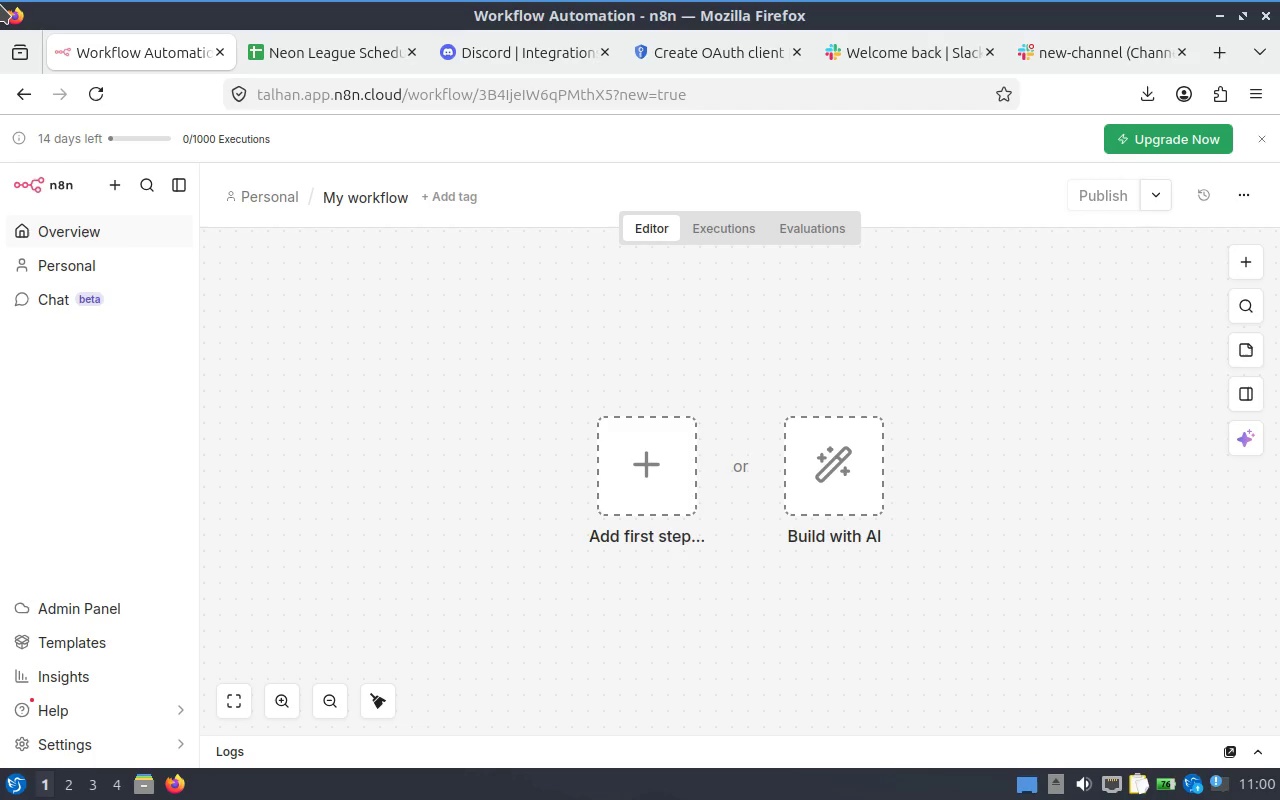 
wait(20.48)
 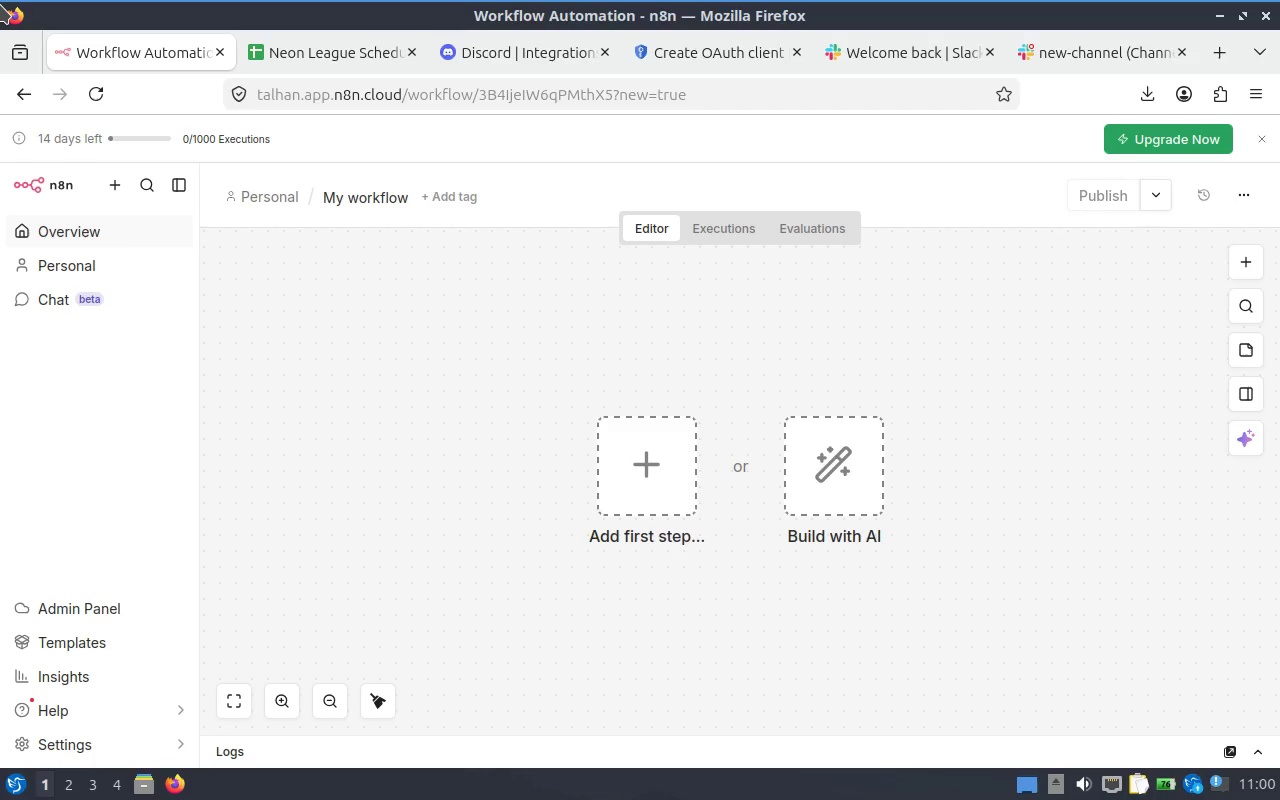 
left_click([115, 733])
 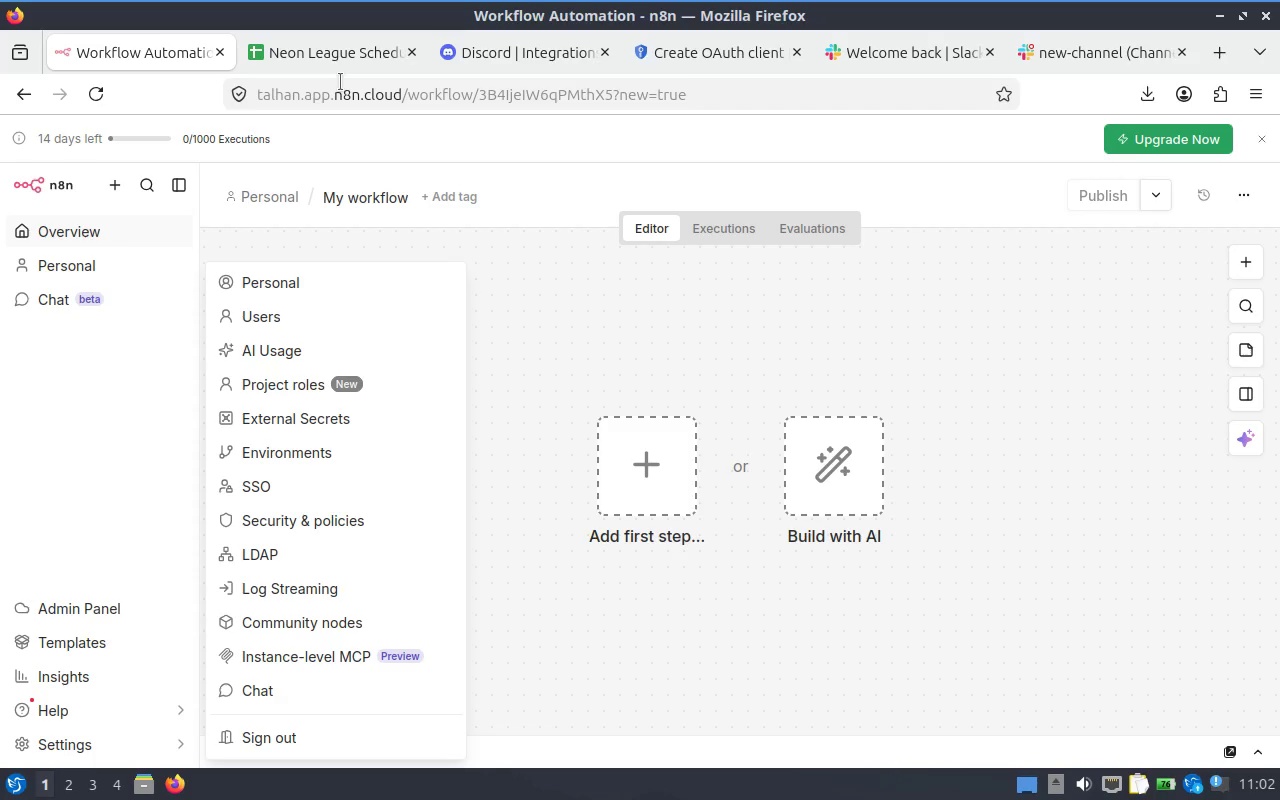 
wait(86.87)
 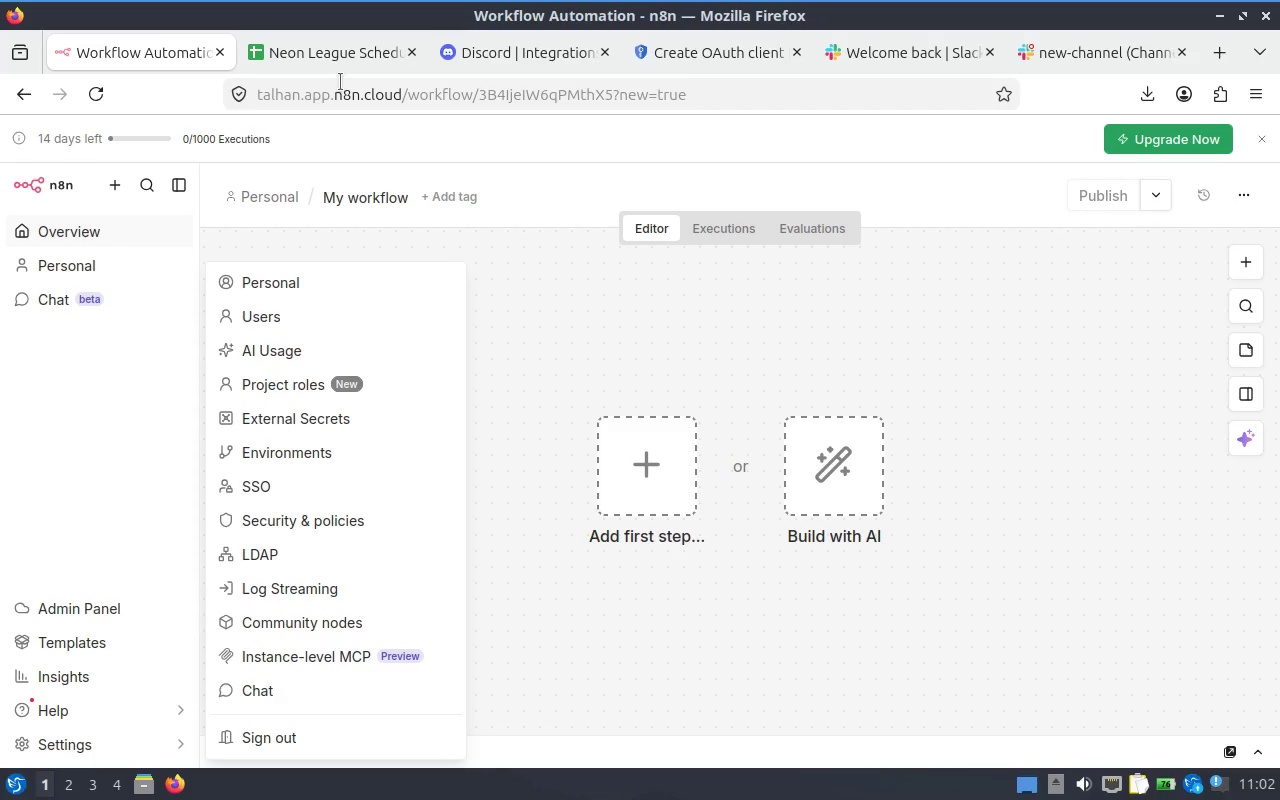 
left_click([646, 484])
 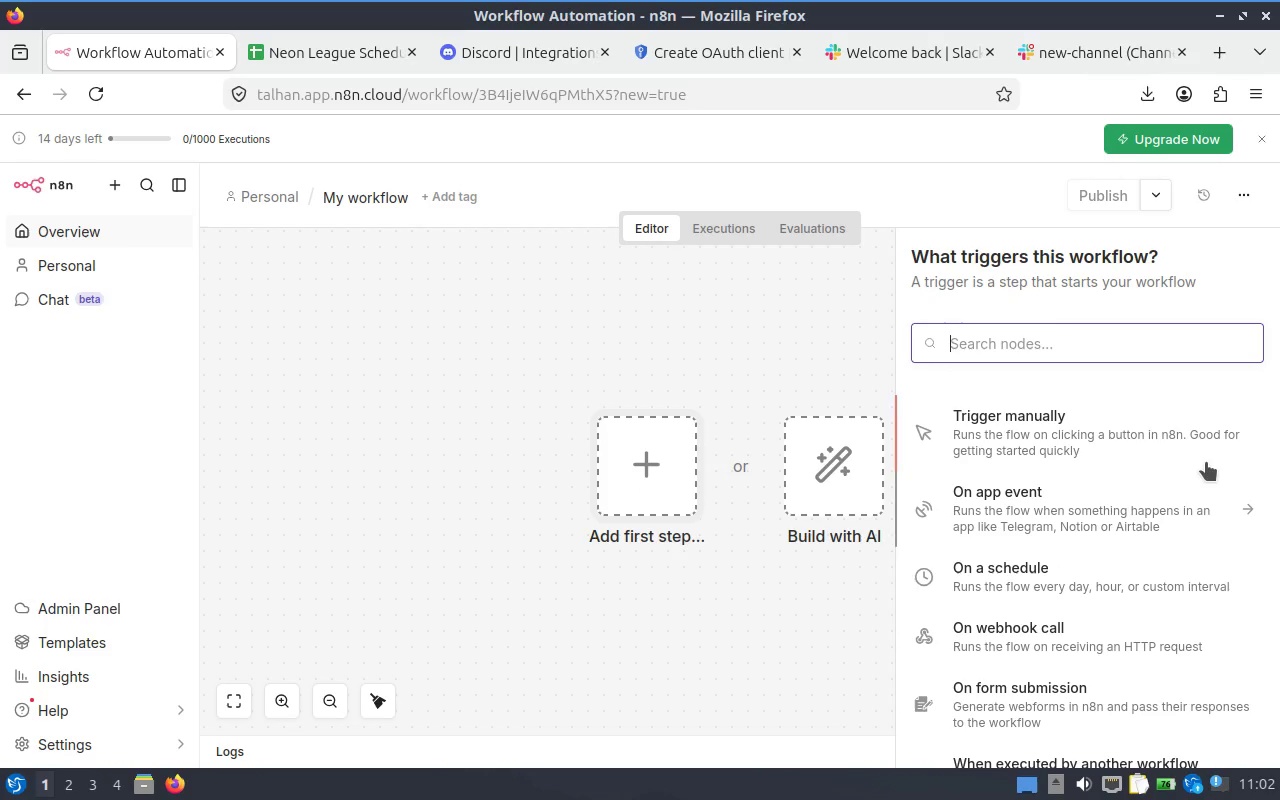 
scroll: coordinate [1146, 484], scroll_direction: down, amount: 3.0
 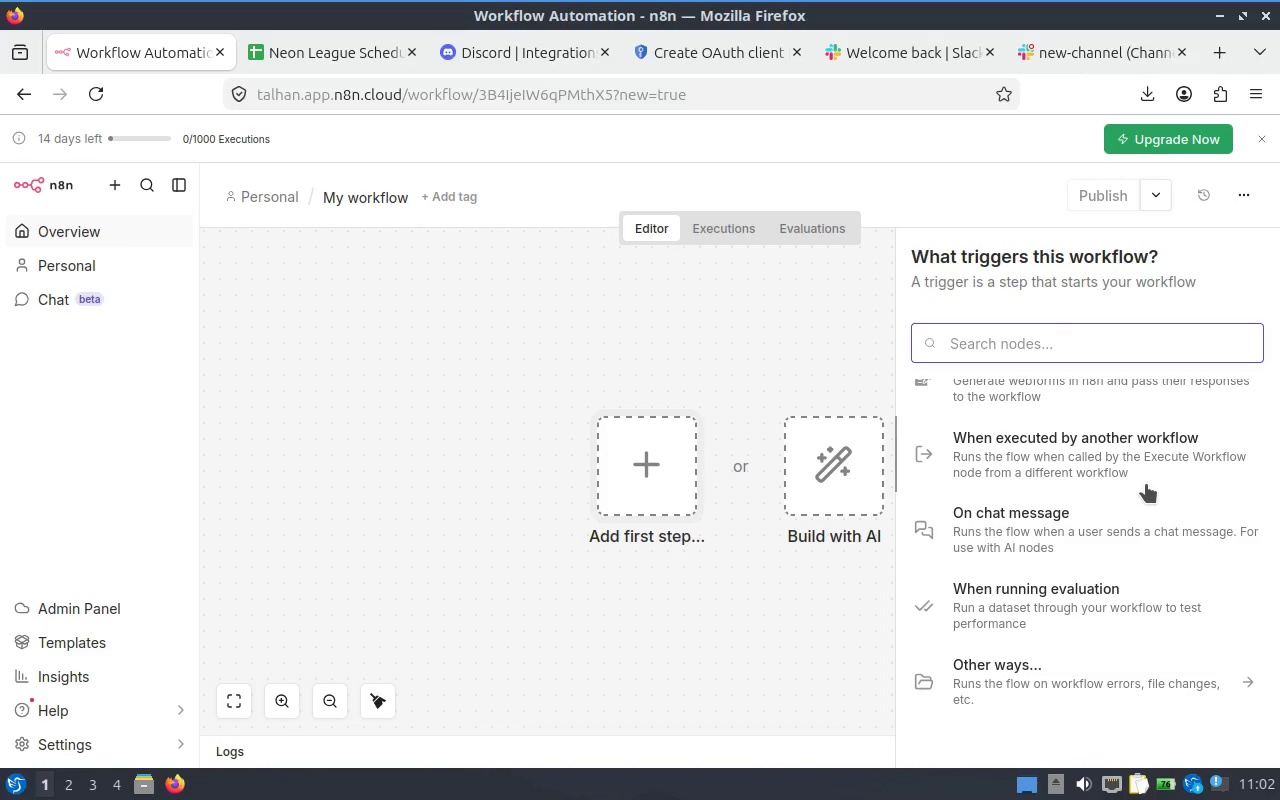 
scroll: coordinate [1146, 484], scroll_direction: up, amount: 4.0
 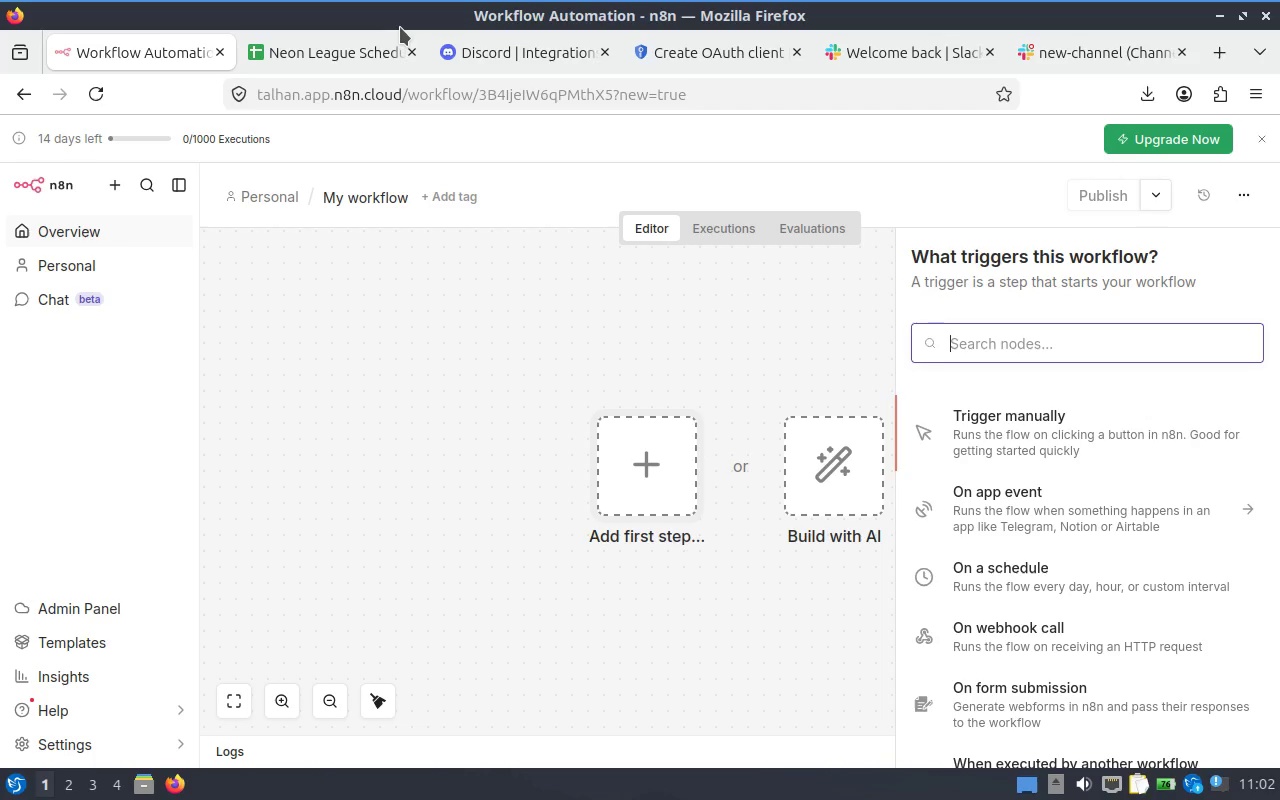 
type(google)
 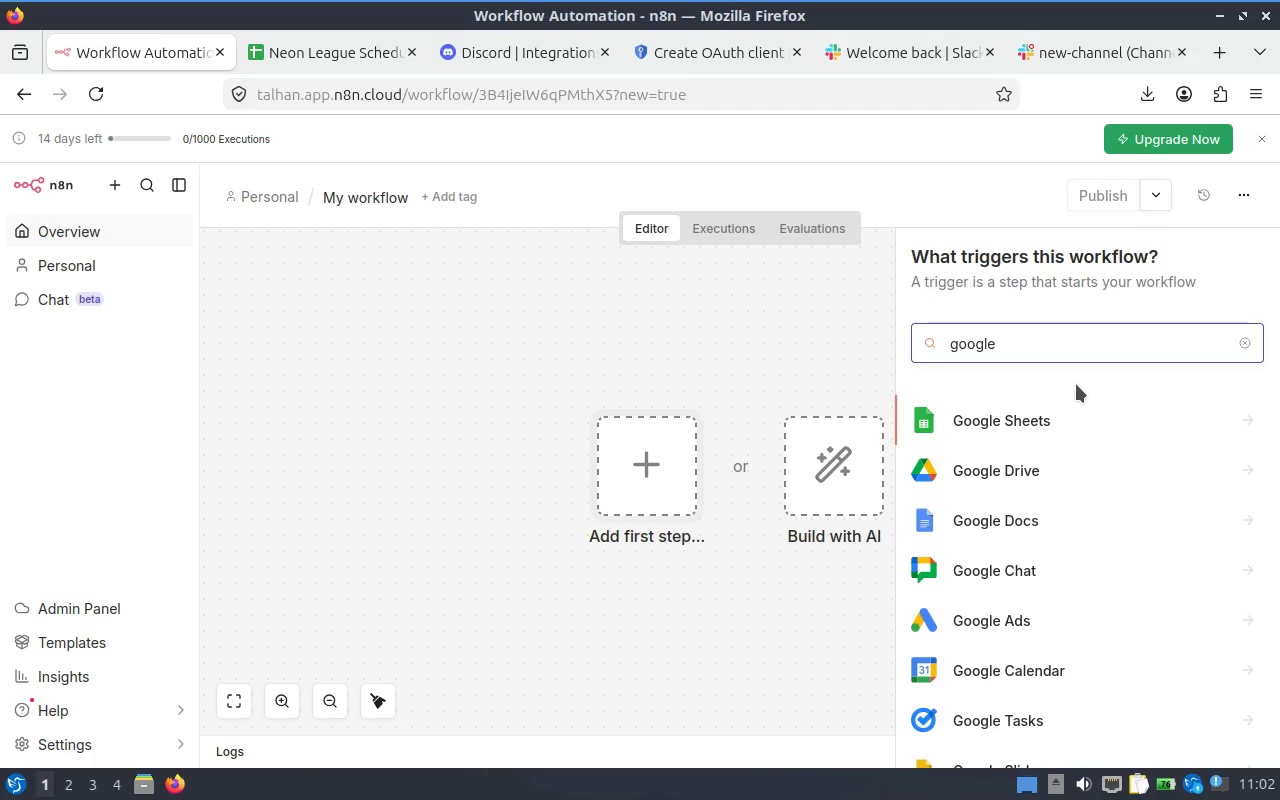 
left_click([1070, 420])
 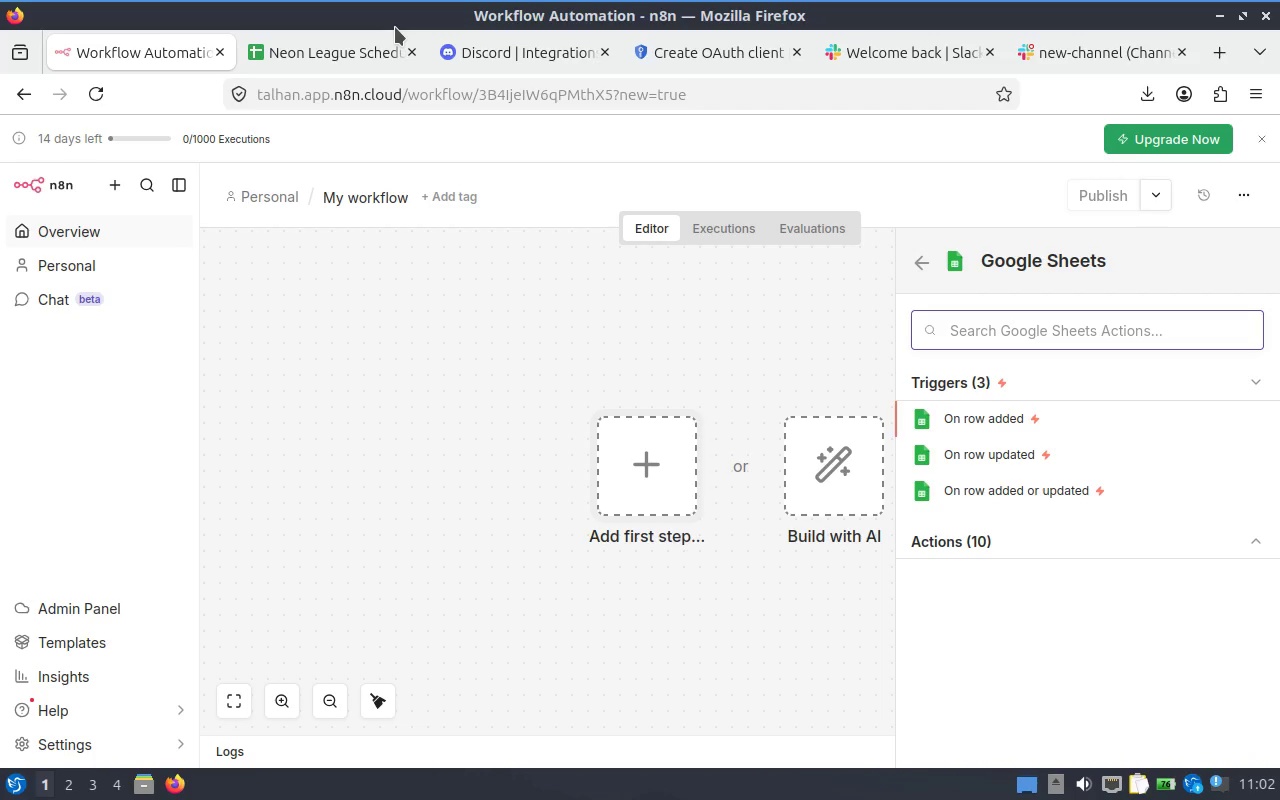 
wait(12.72)
 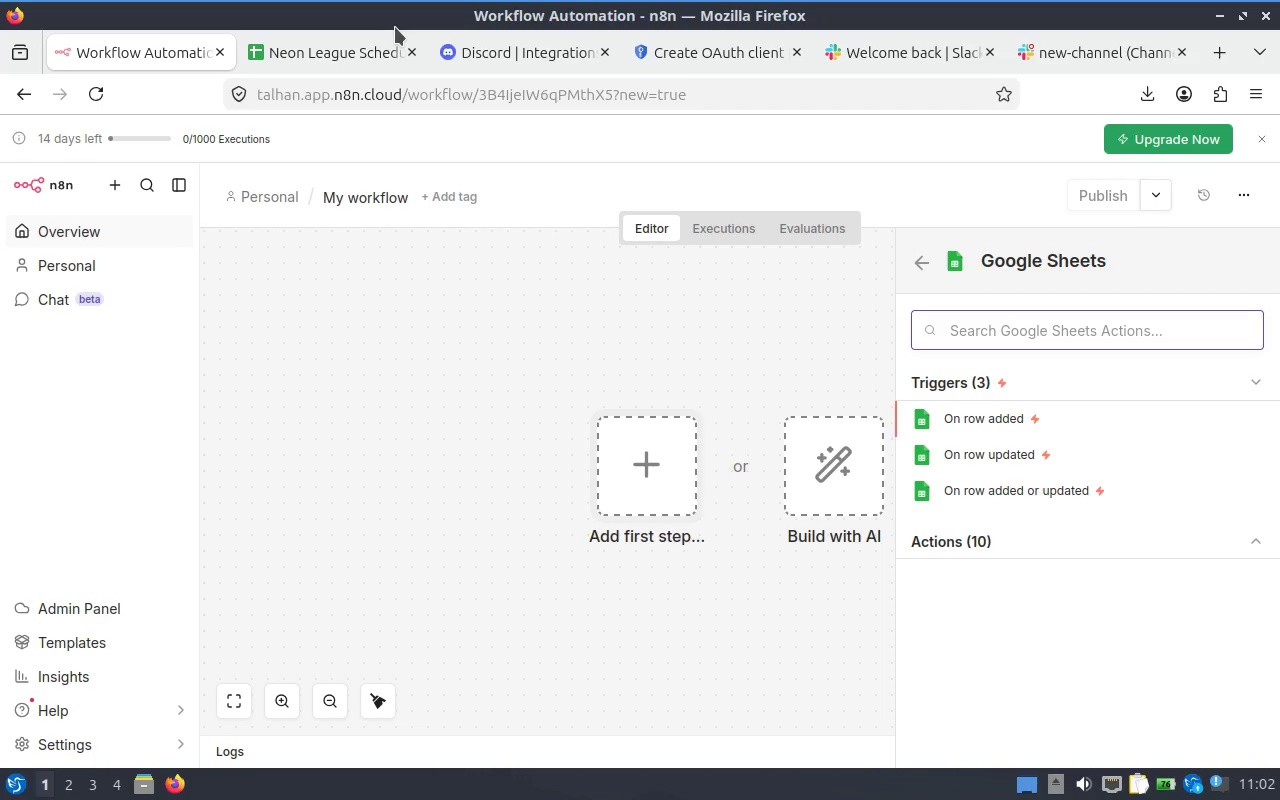 
left_click([1035, 420])
 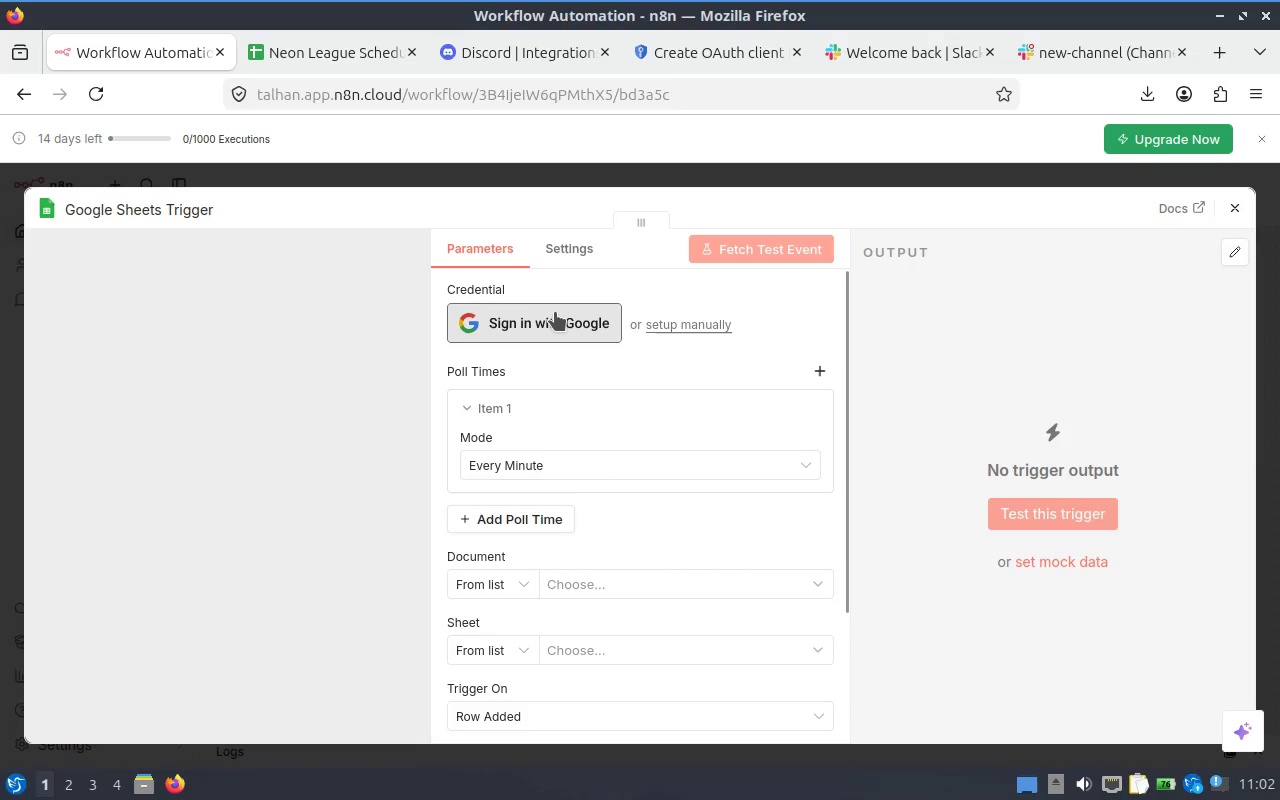 
left_click([555, 312])
 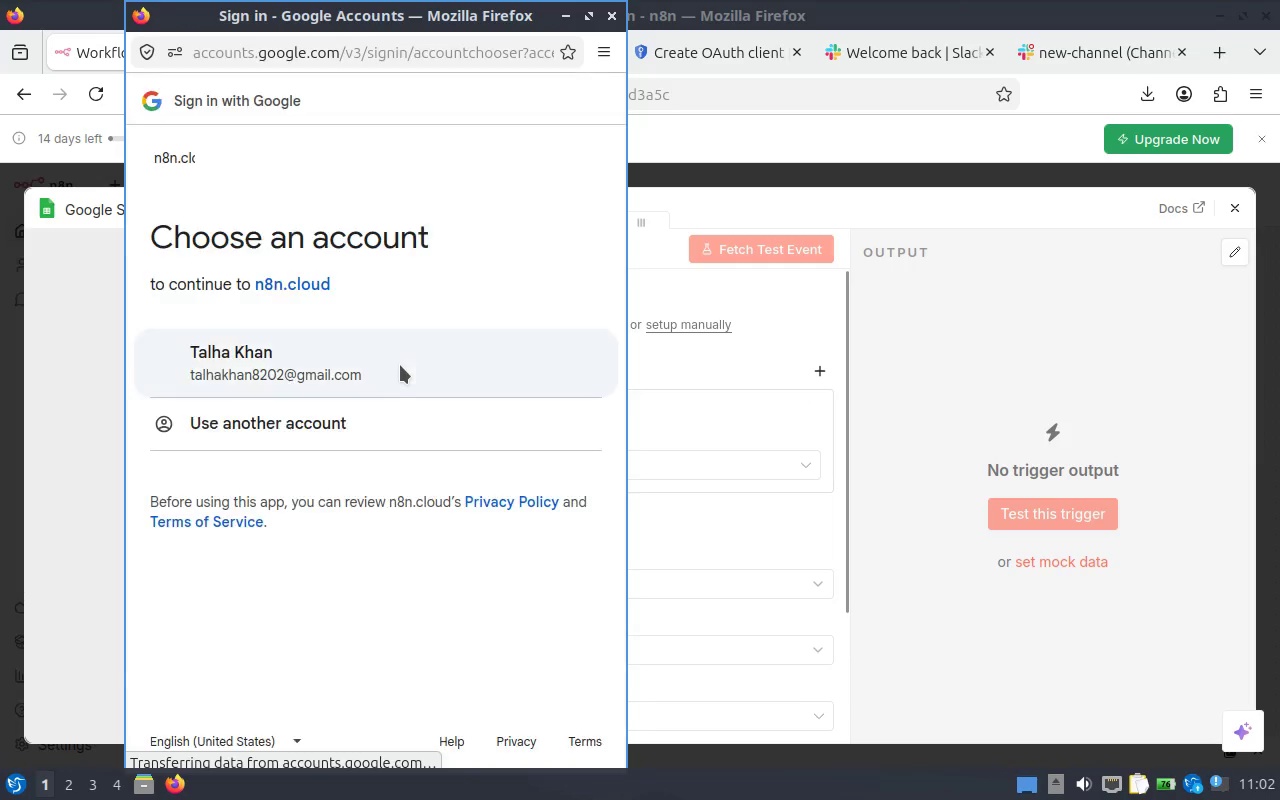 
left_click([336, 360])
 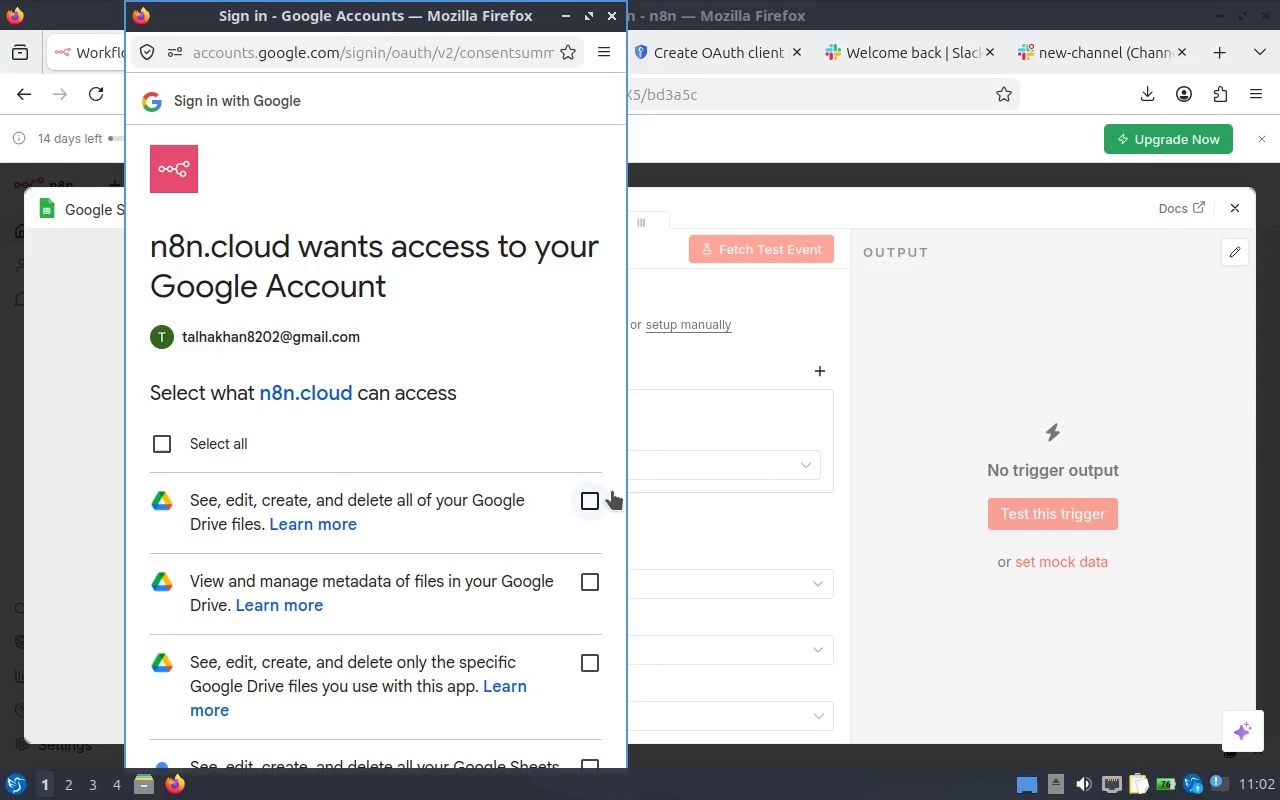 
wait(5.25)
 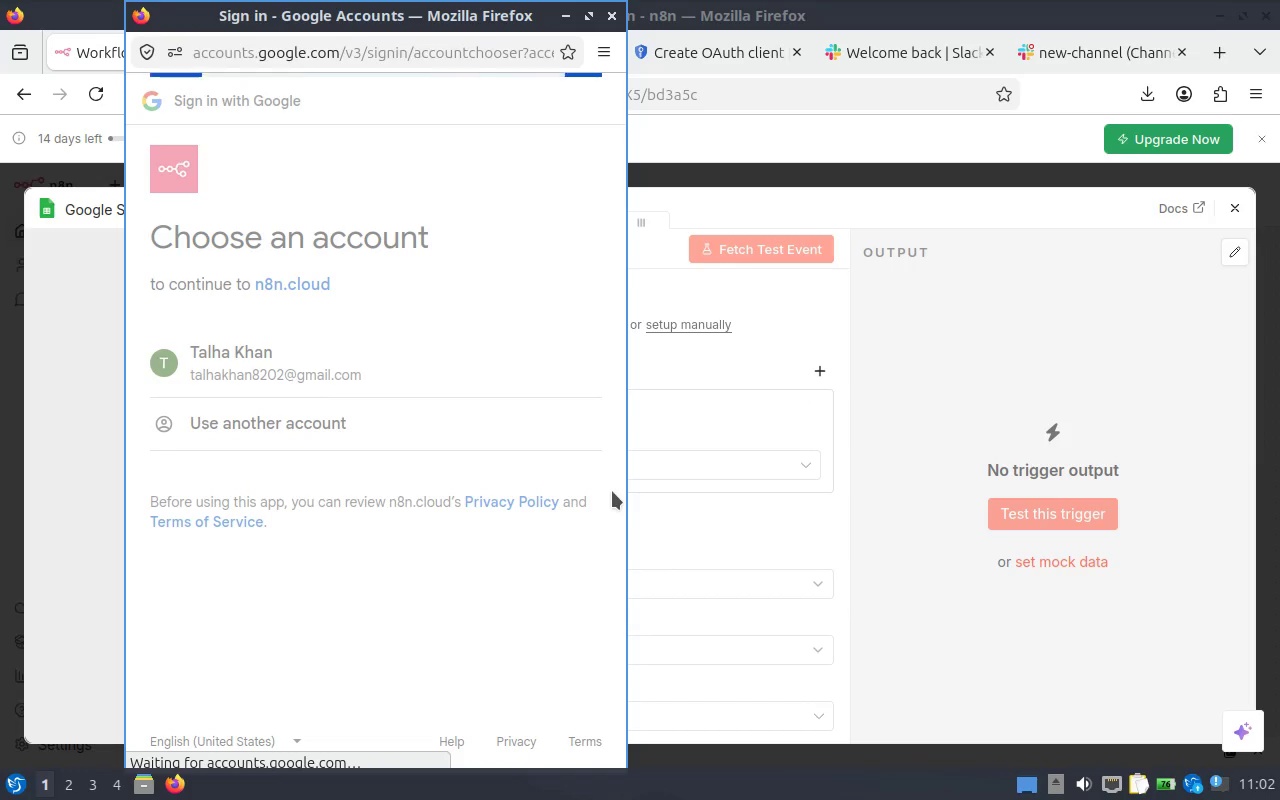 
scroll: coordinate [476, 428], scroll_direction: down, amount: 2.0
 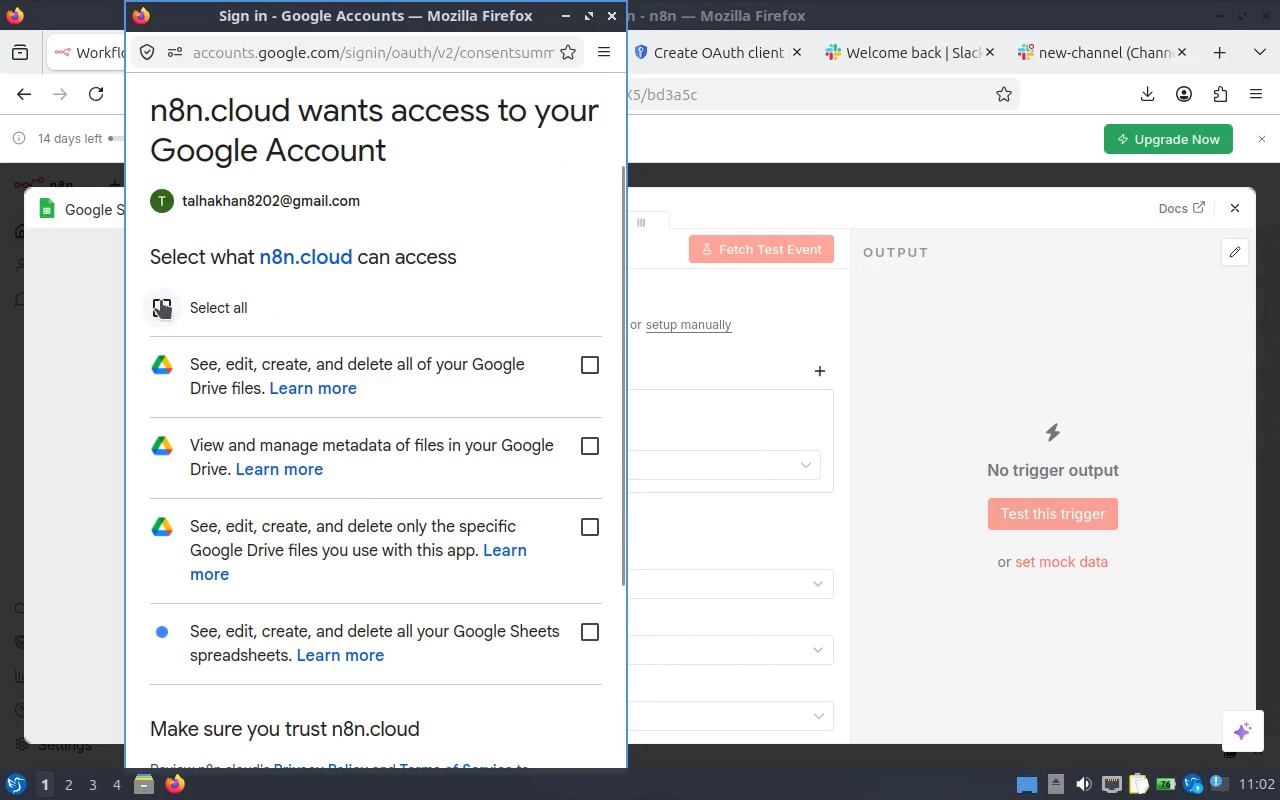 
left_click([161, 300])
 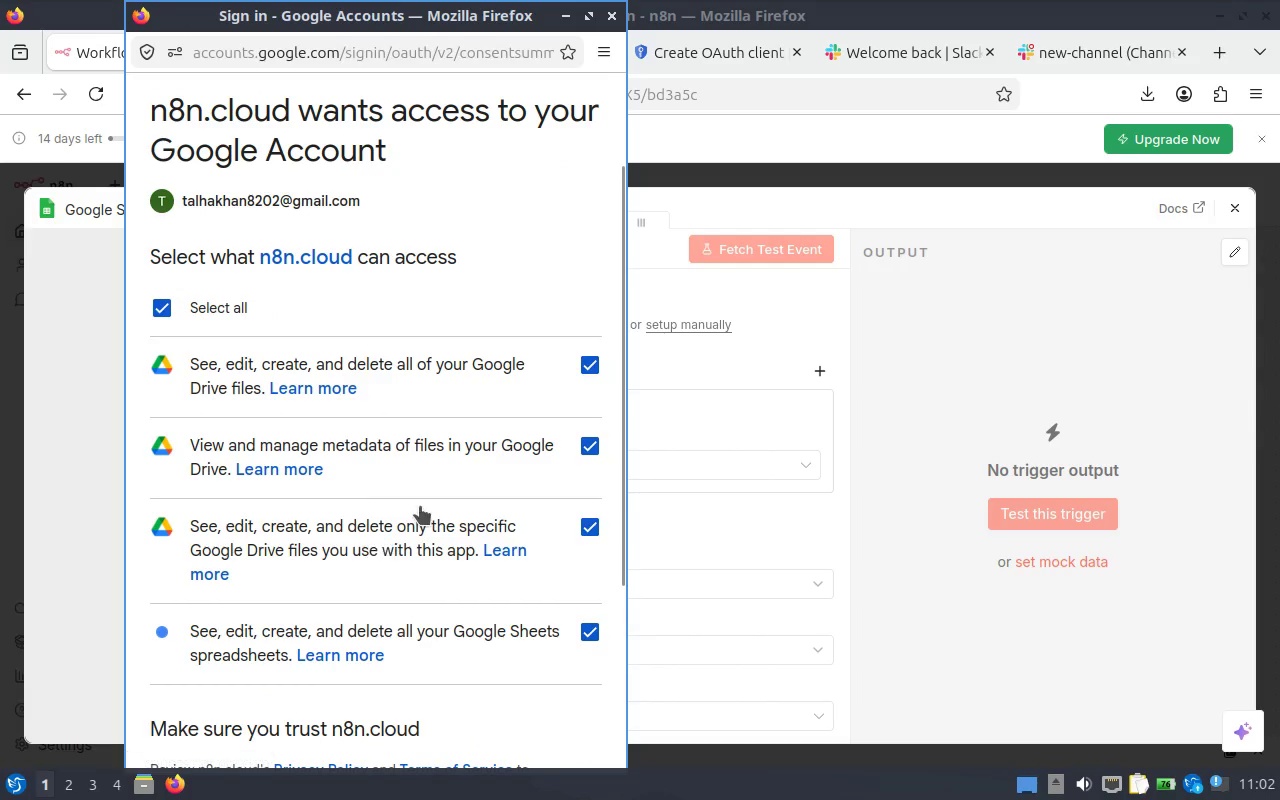 
left_click([537, 670])
 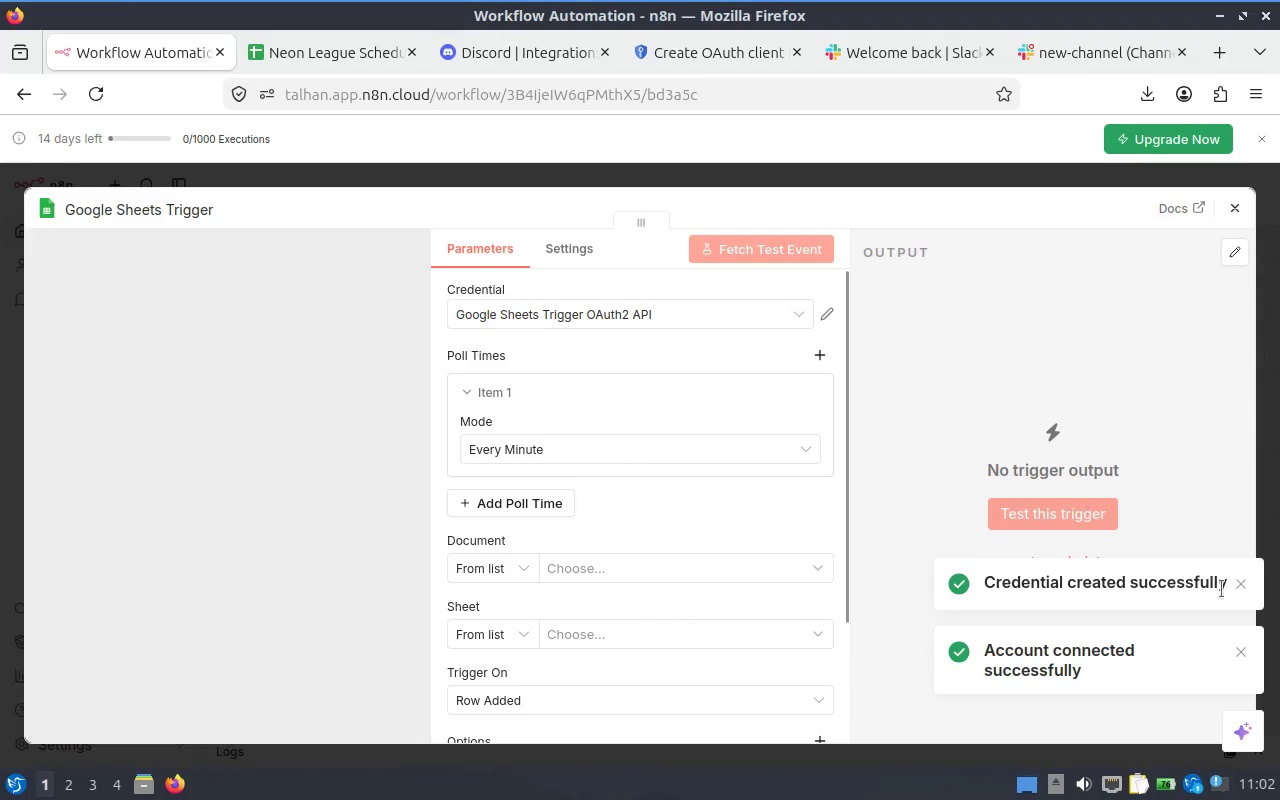 
scroll: coordinate [540, 672], scroll_direction: down, amount: 3.0
 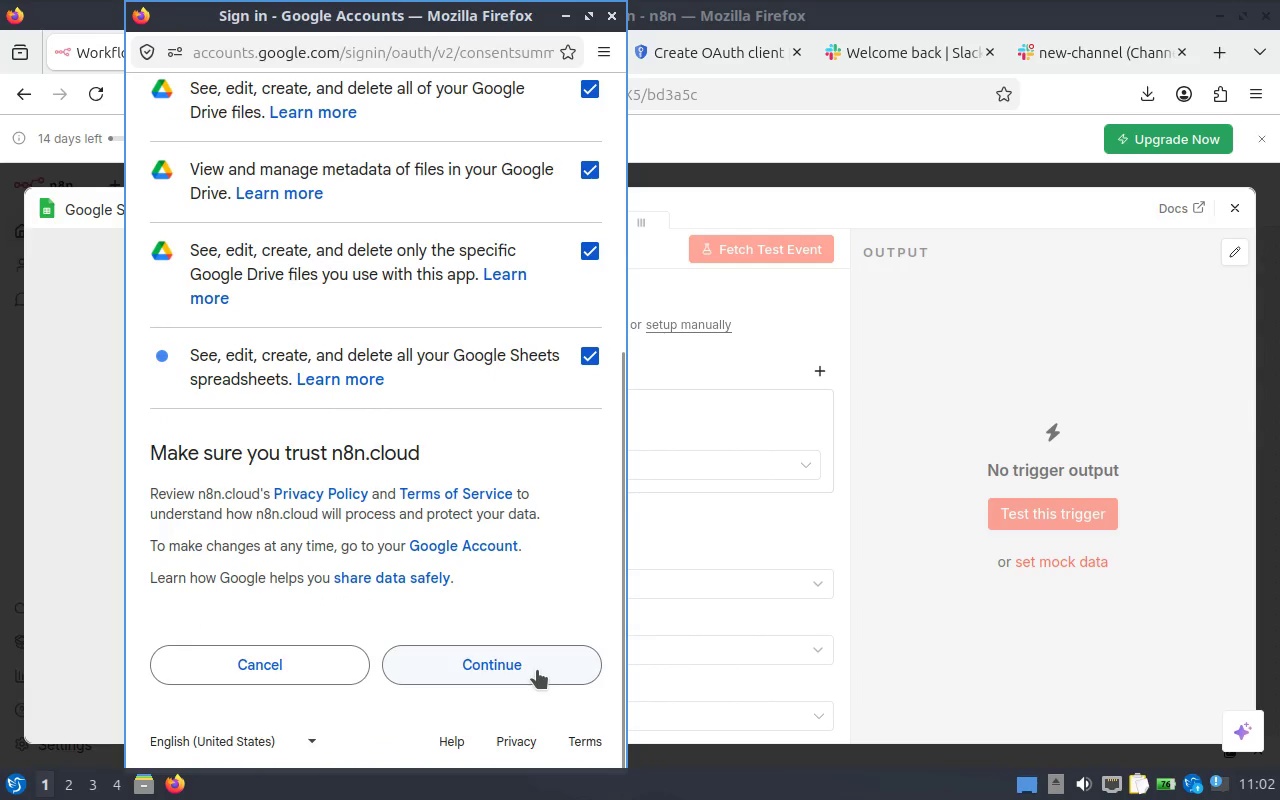 
left_click([1237, 586])
 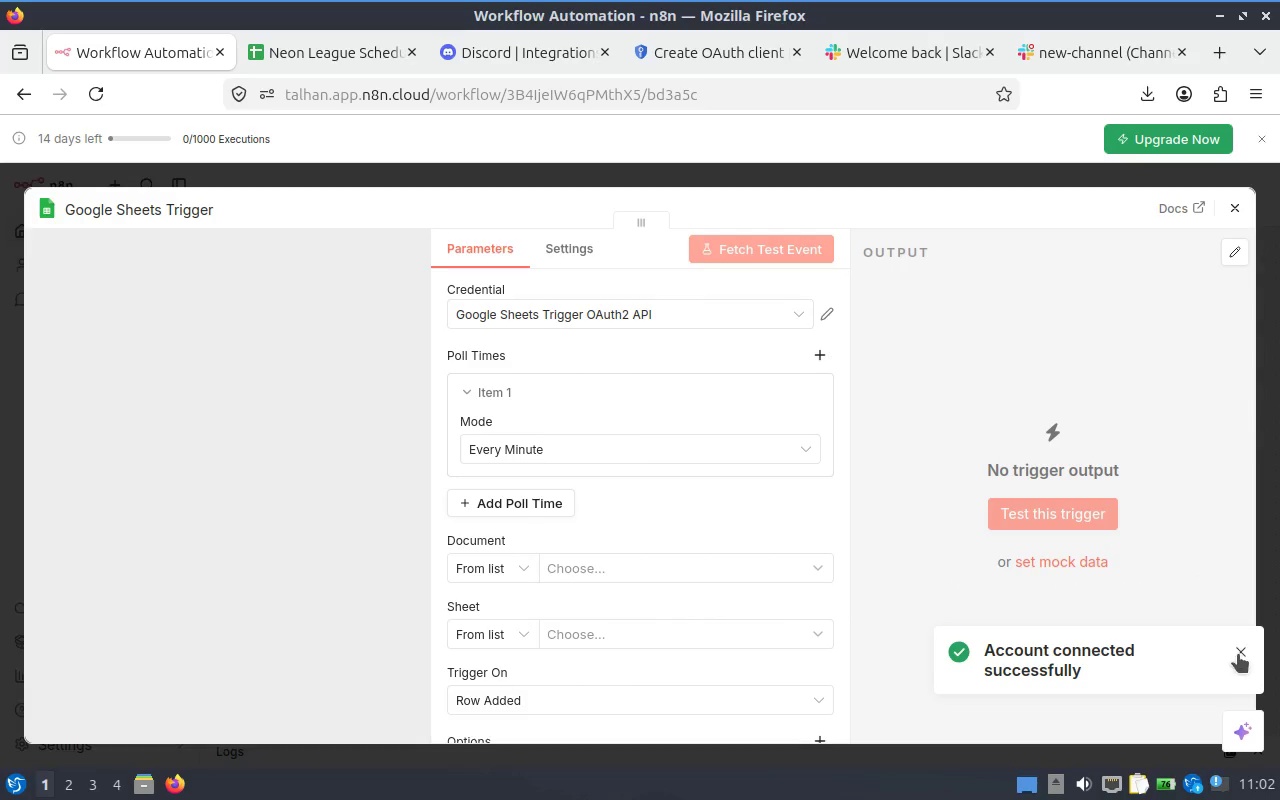 
left_click([1238, 652])
 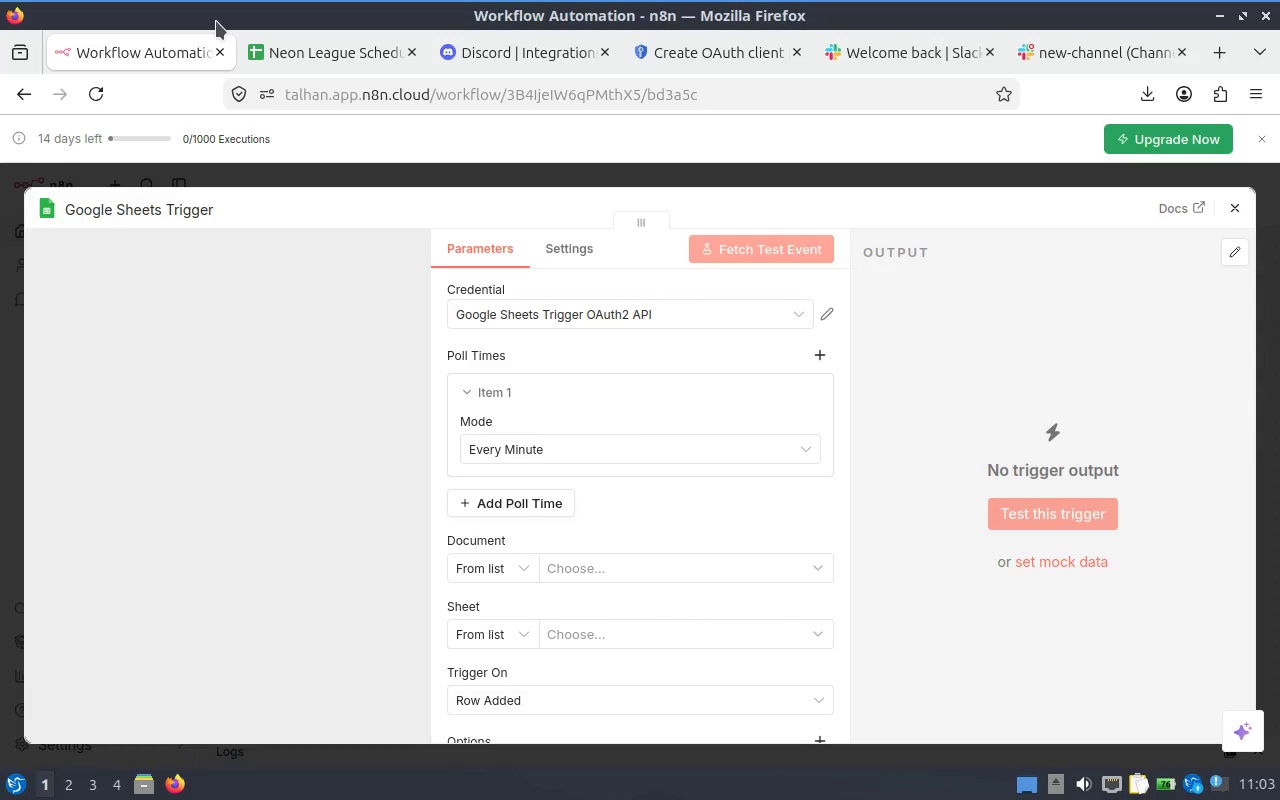 
wait(19.66)
 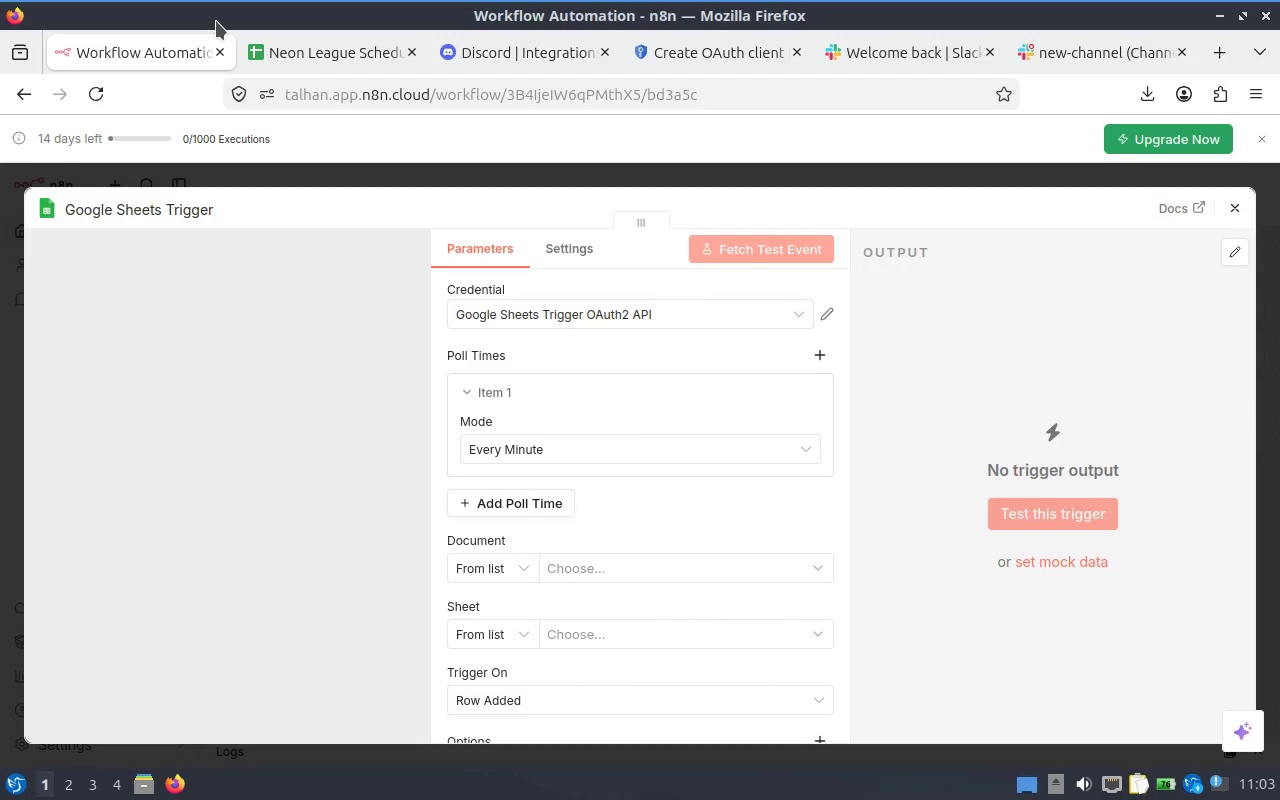 
scroll: coordinate [577, 438], scroll_direction: down, amount: 1.0
 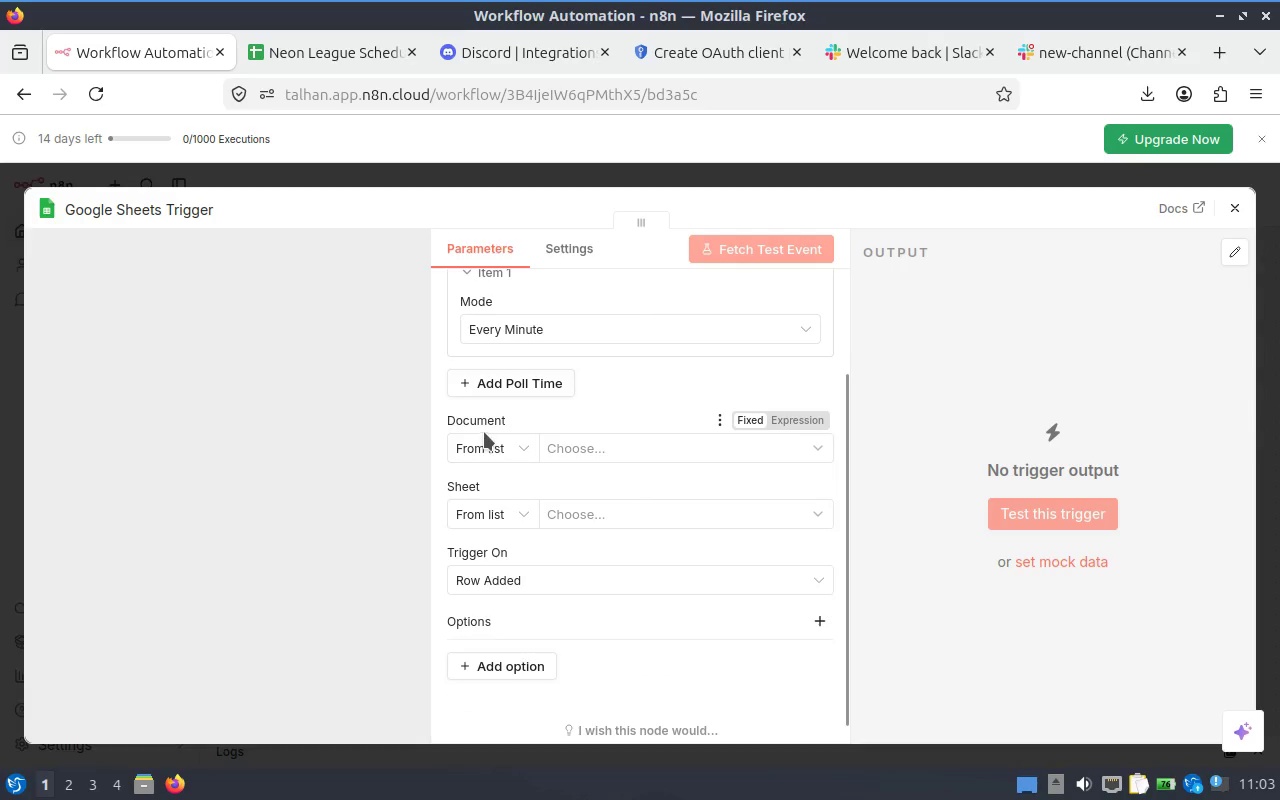 
left_click([670, 448])
 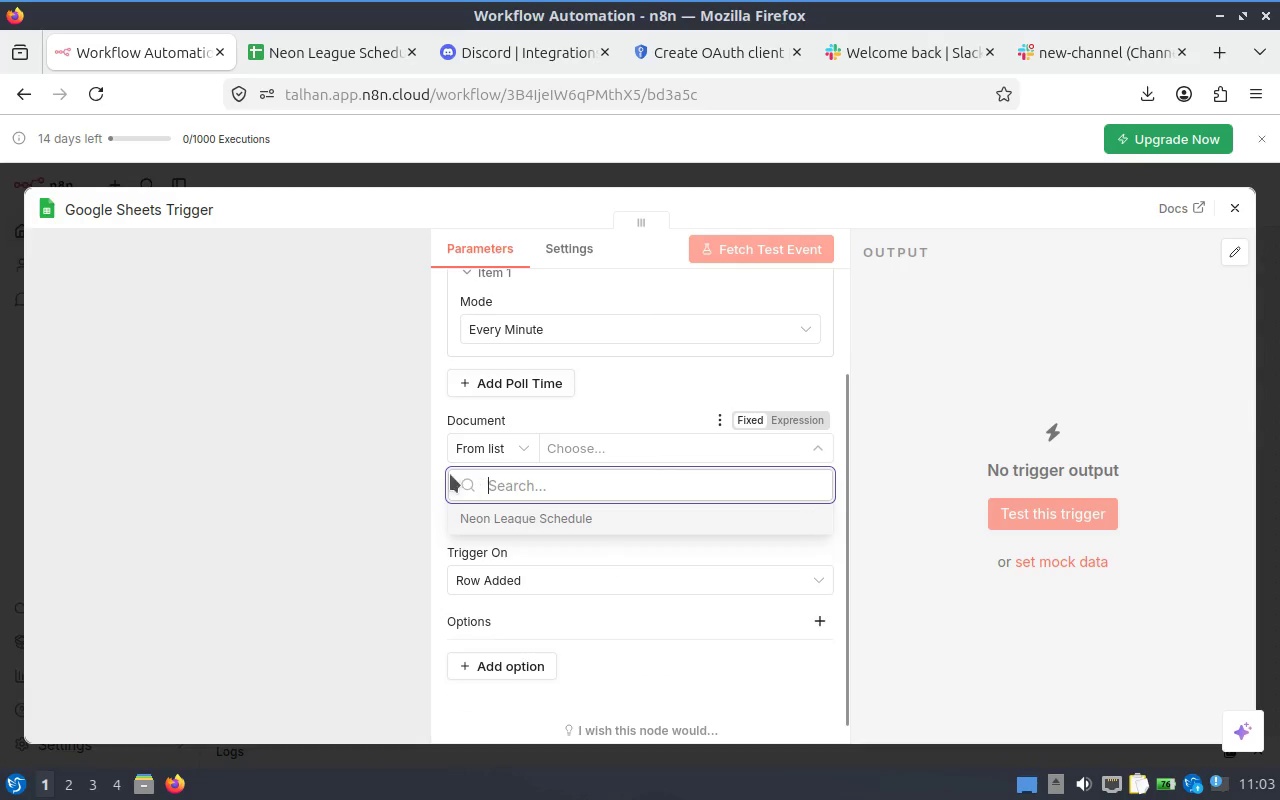 
left_click([317, 54])
 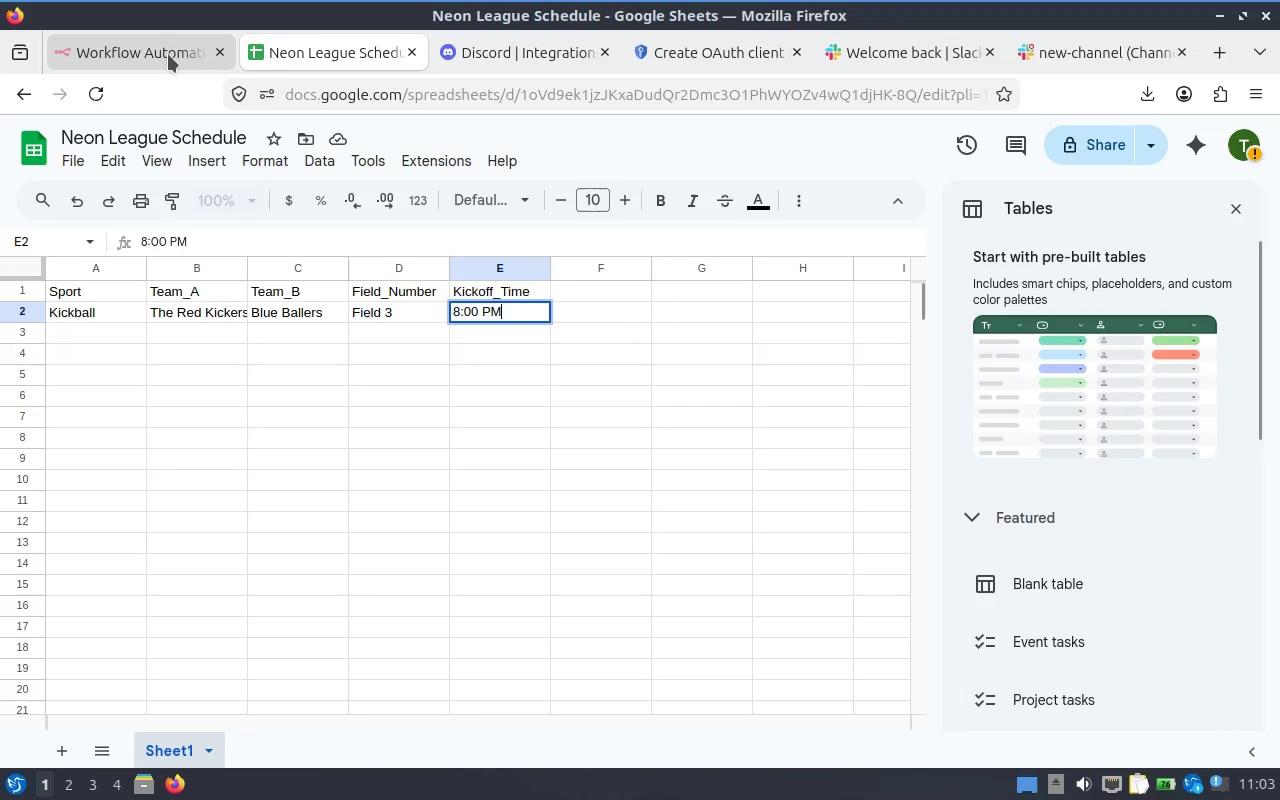 
left_click([145, 54])
 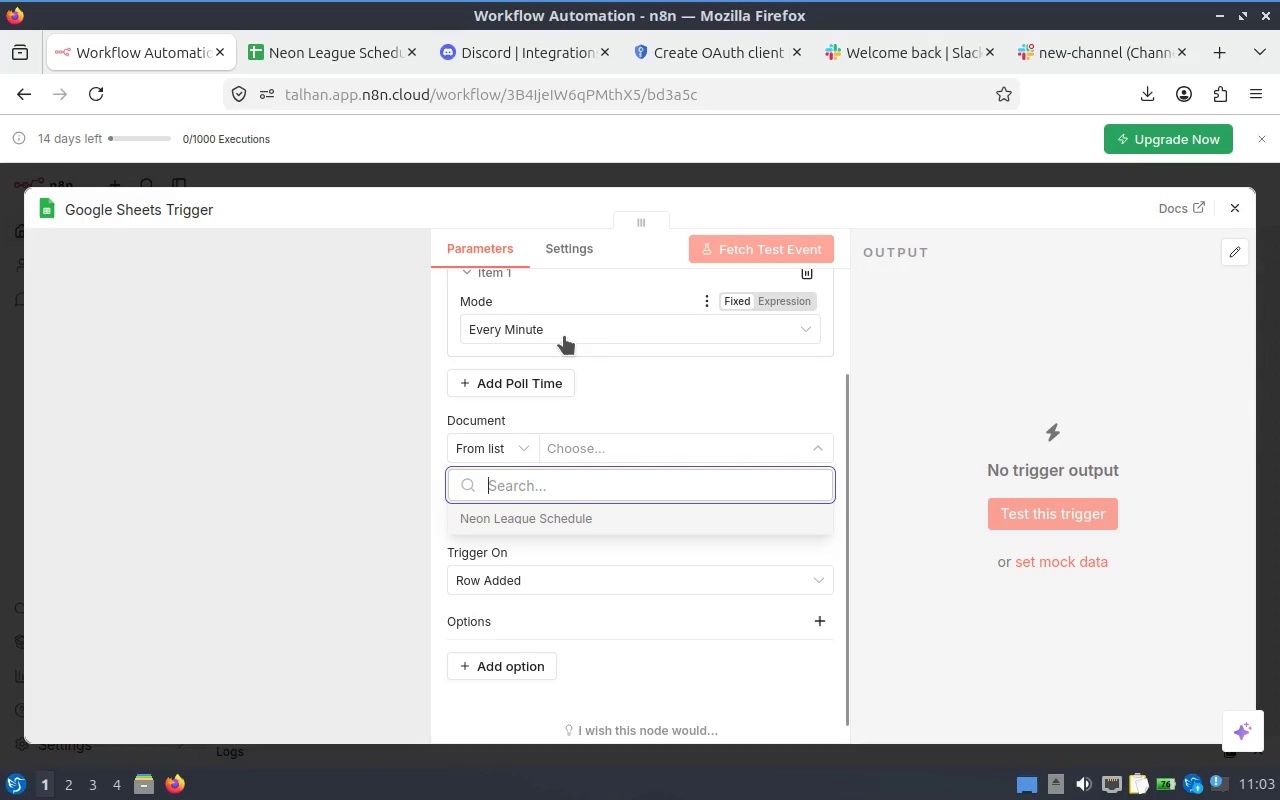 
scroll: coordinate [621, 416], scroll_direction: up, amount: 2.0
 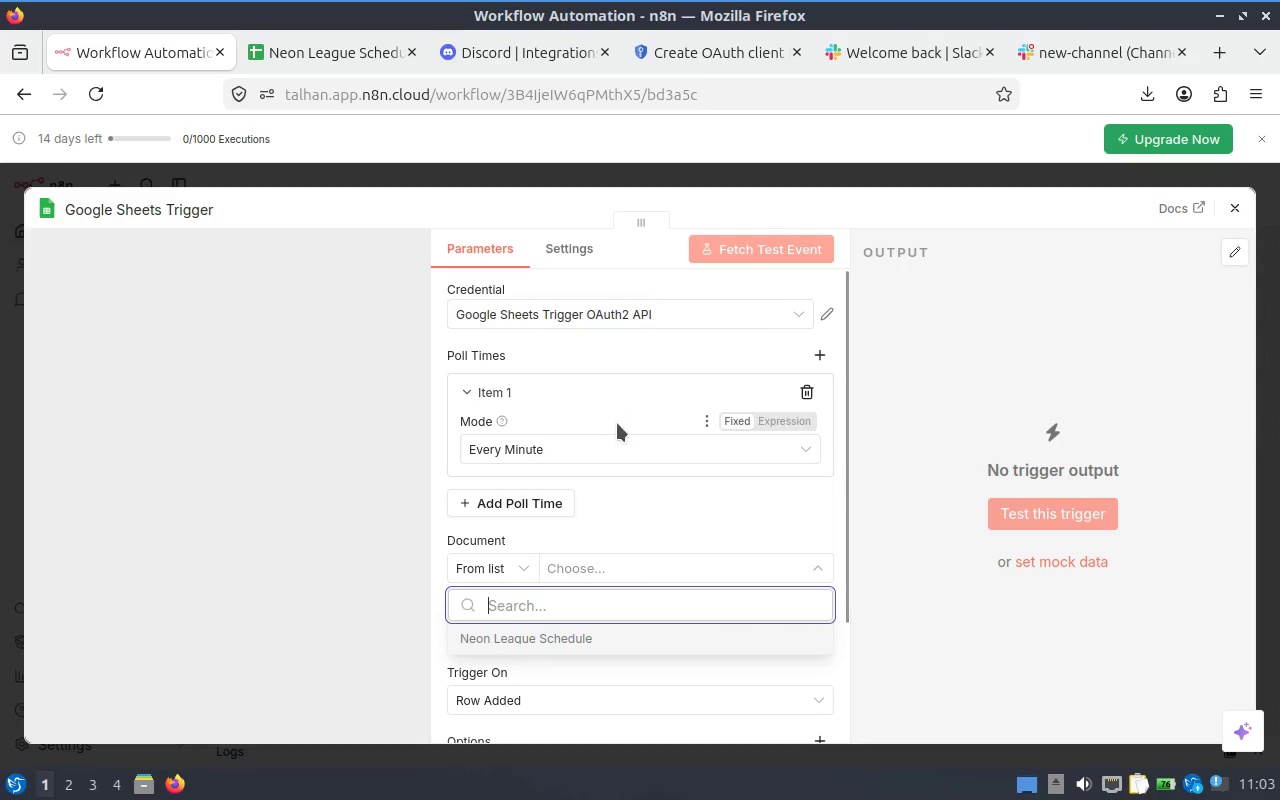 
left_click([616, 385])
 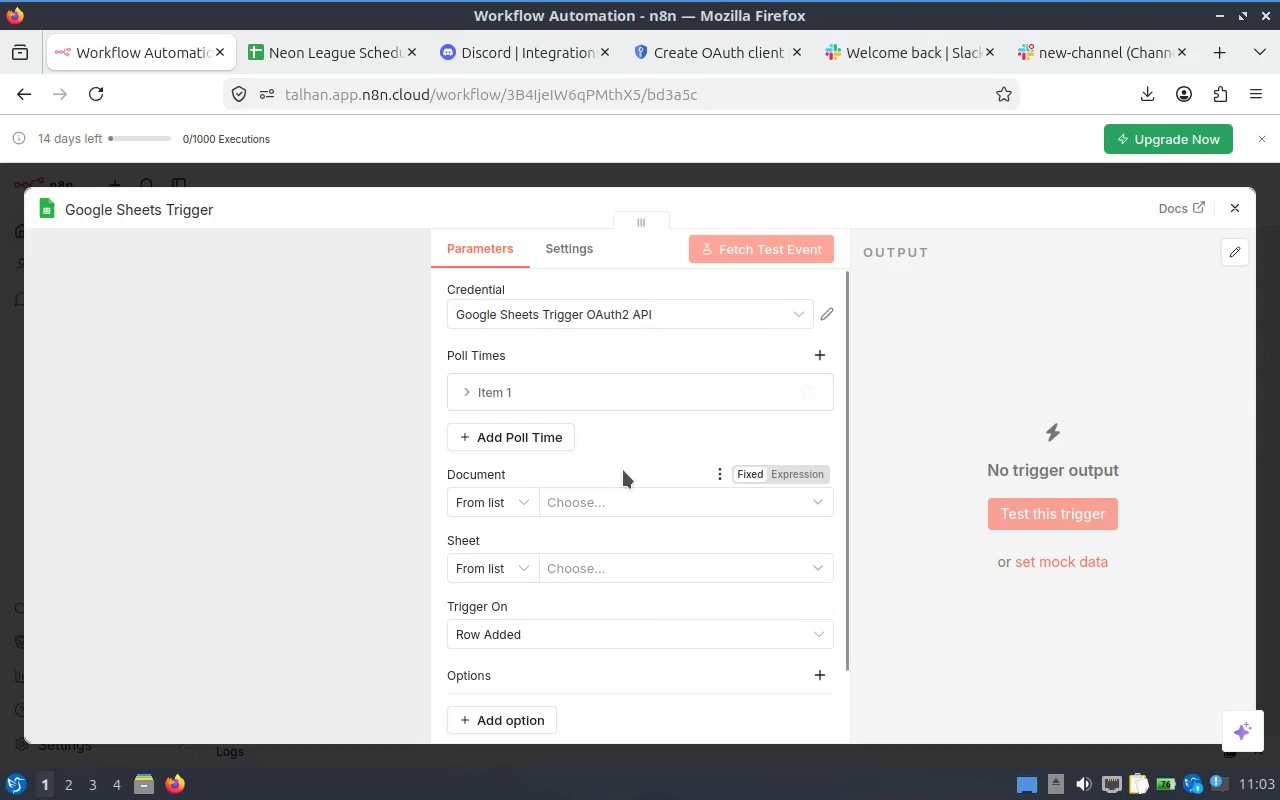 
left_click([490, 501])
 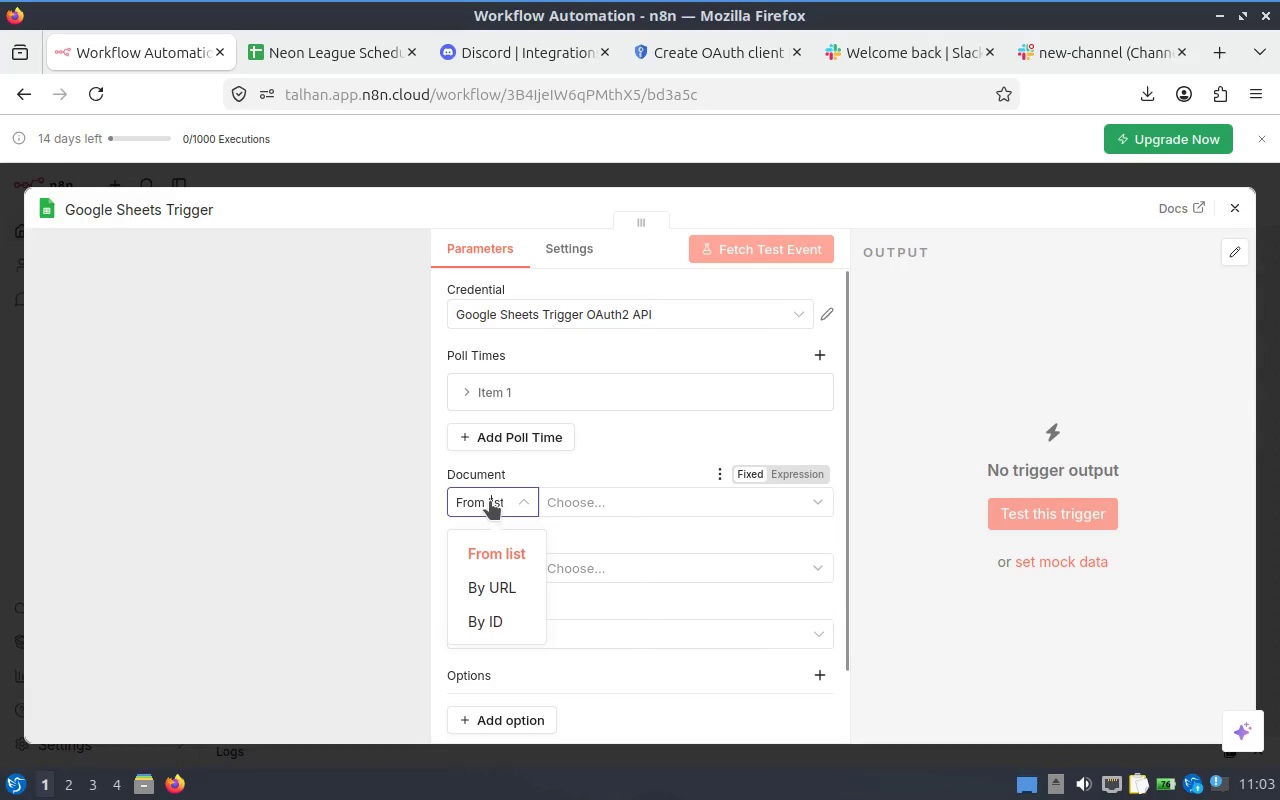 
left_click([490, 501])
 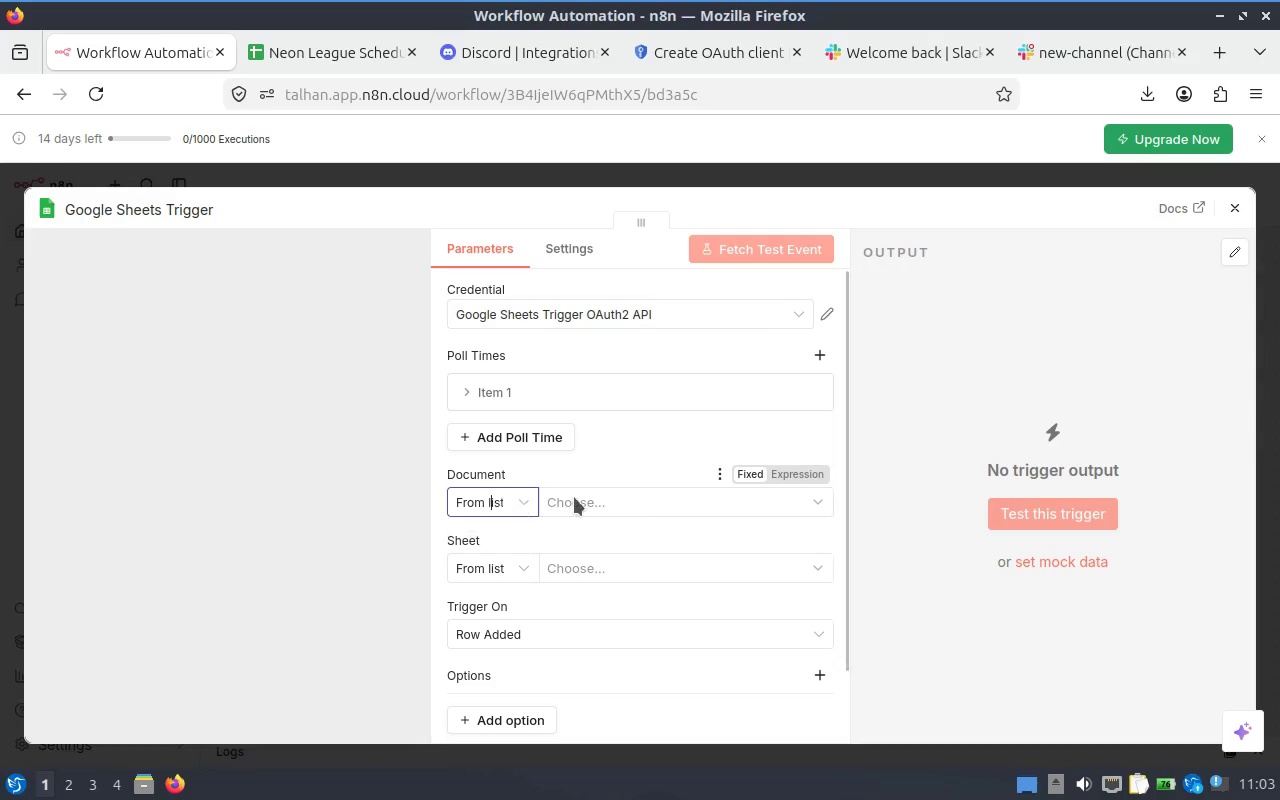 
left_click([575, 496])
 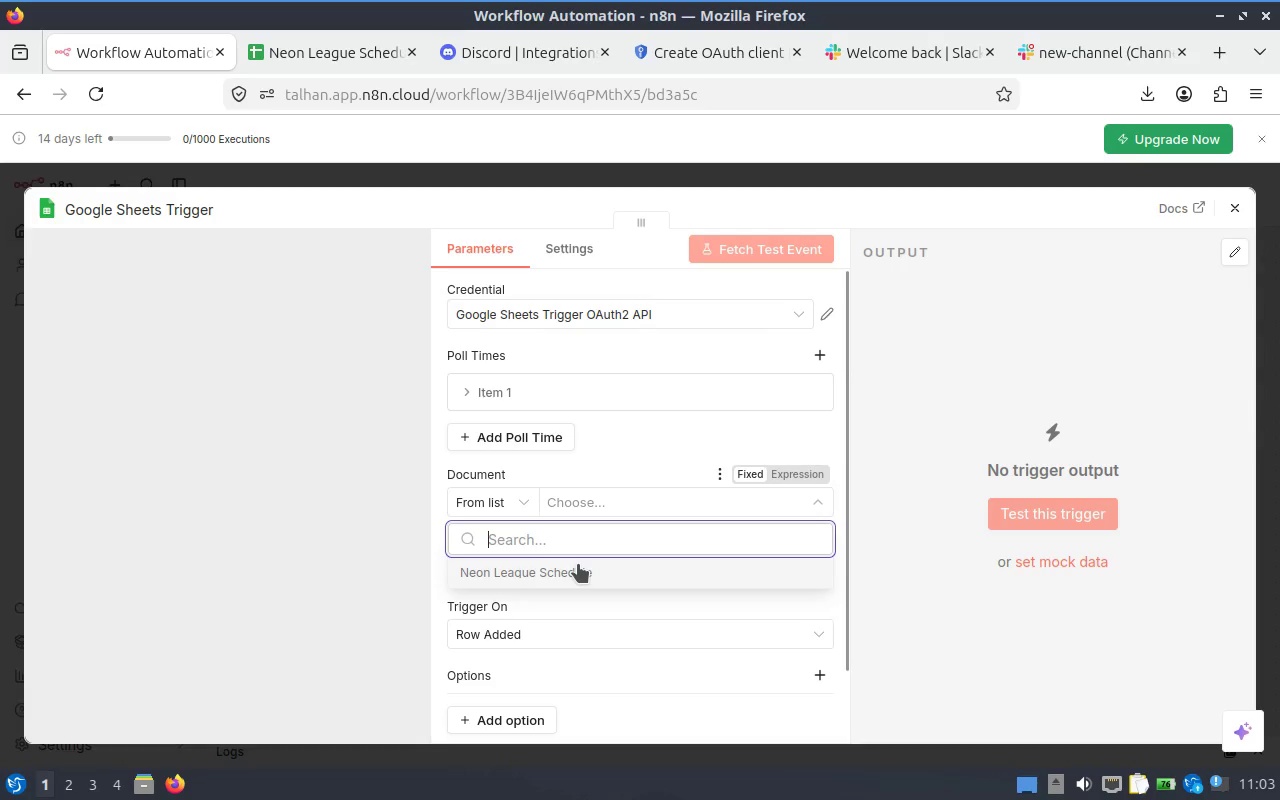 
left_click([578, 563])
 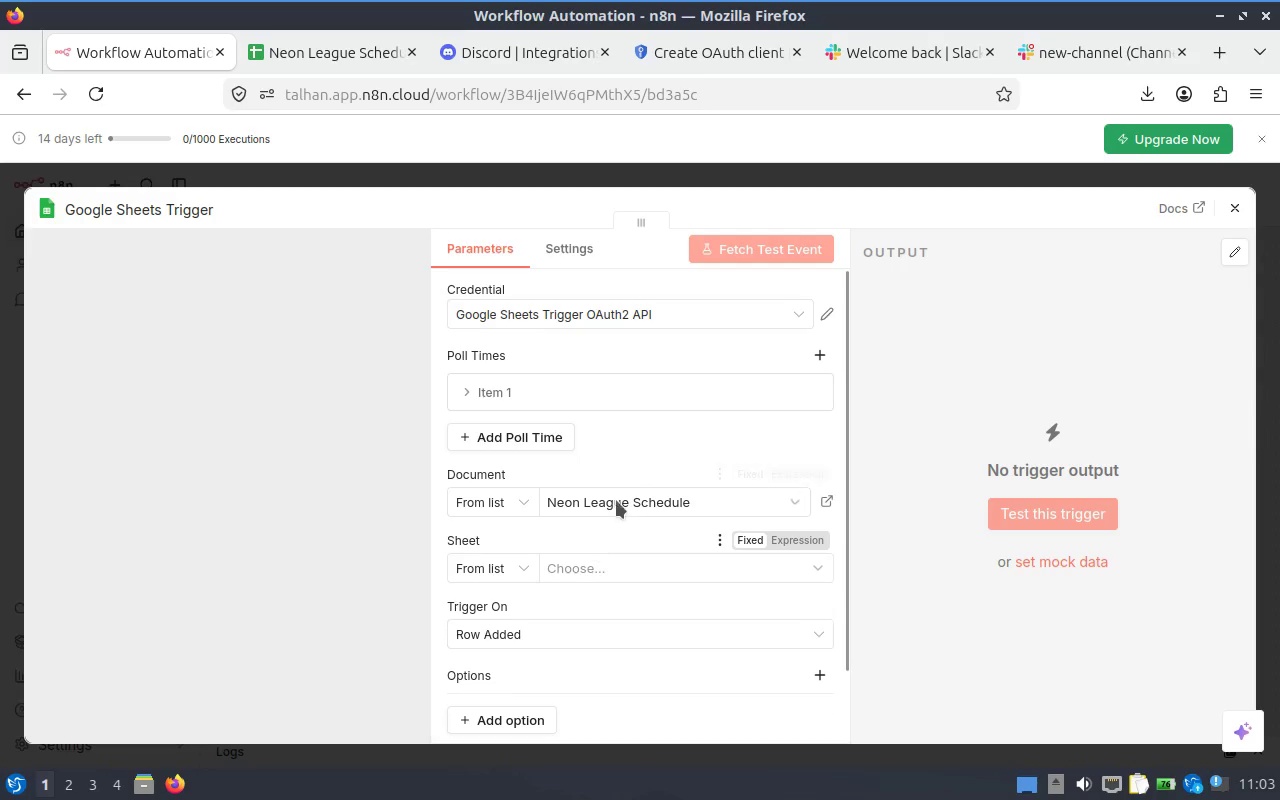 
scroll: coordinate [628, 484], scroll_direction: down, amount: 2.0
 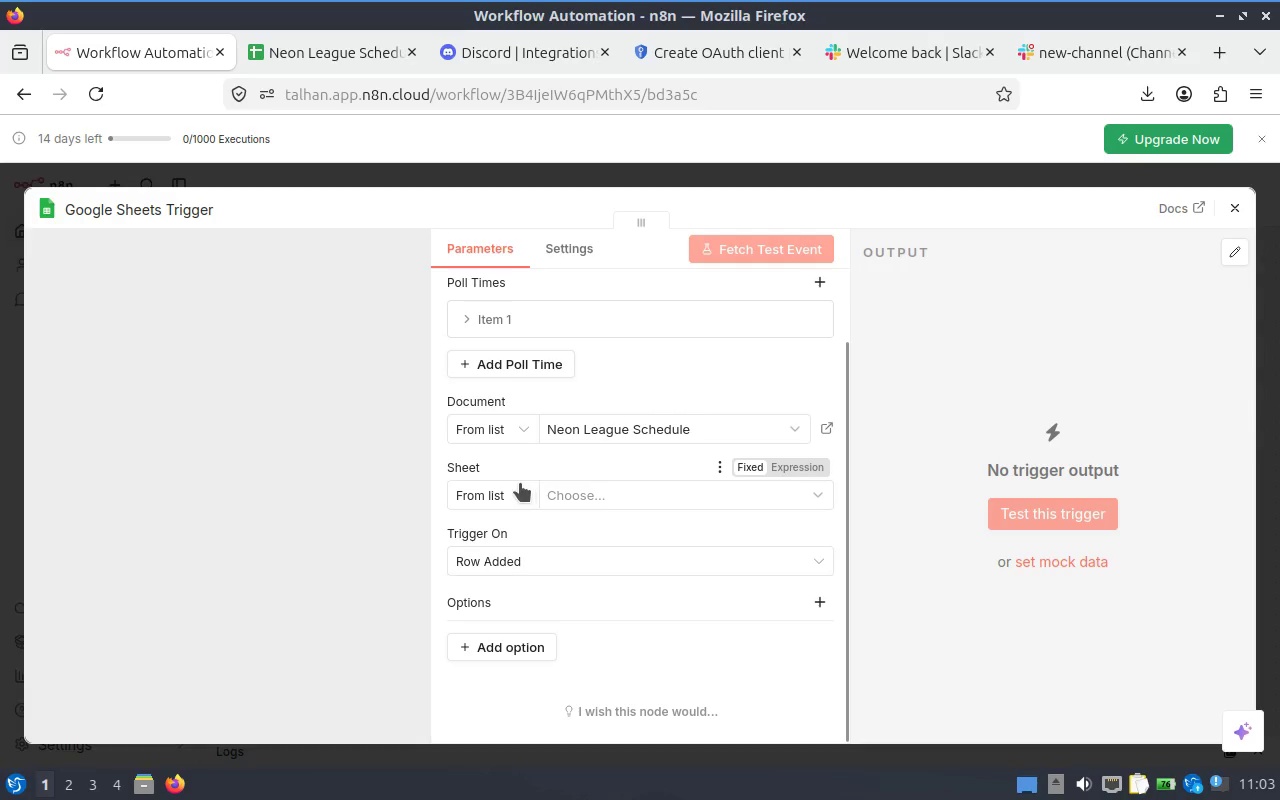 
left_click([490, 492])
 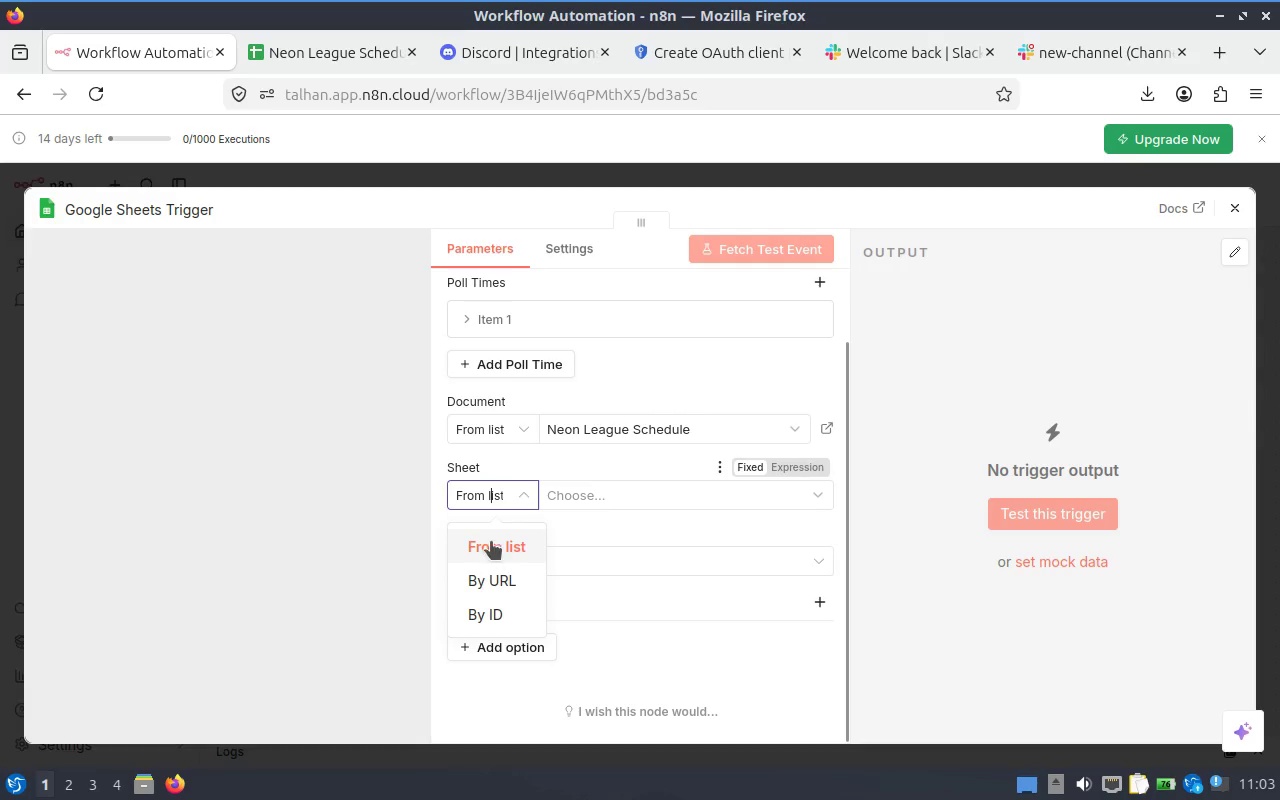 
left_click([495, 489])
 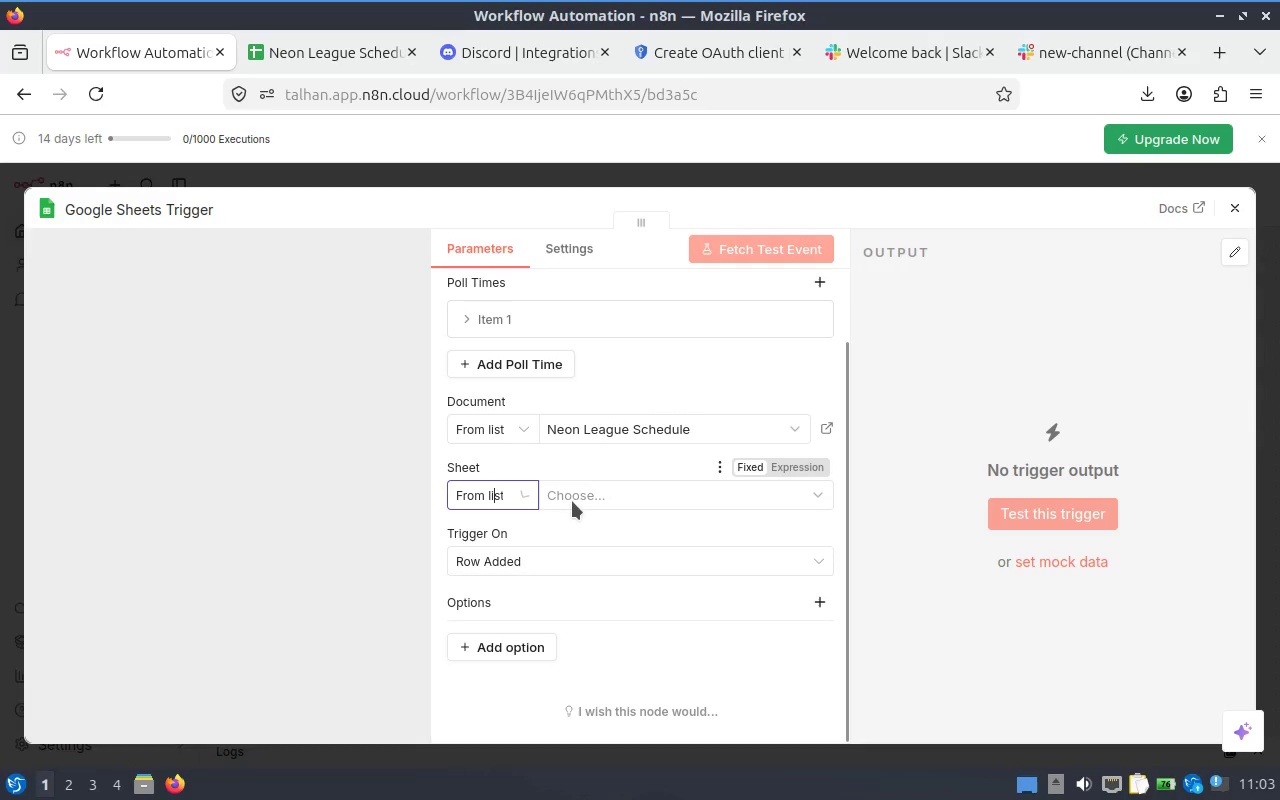 
left_click([585, 501])
 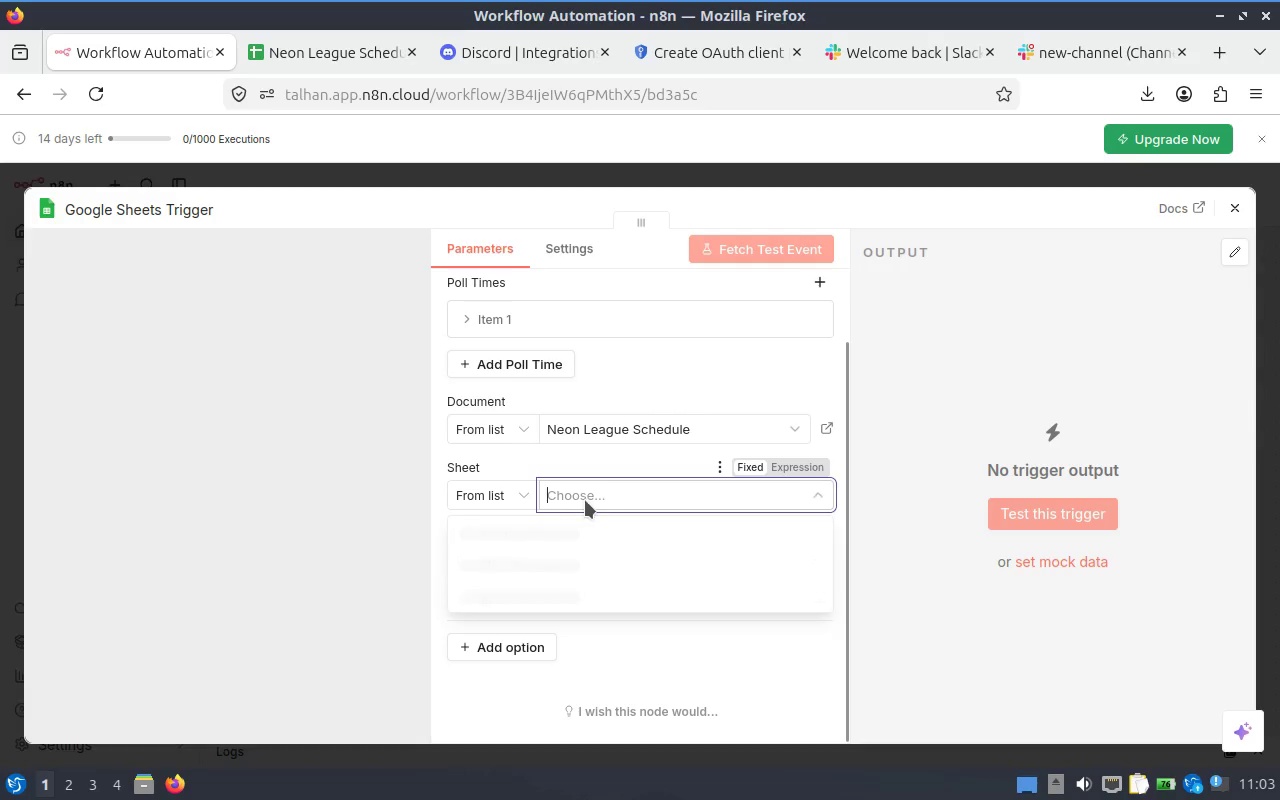 
mouse_move([614, 519])
 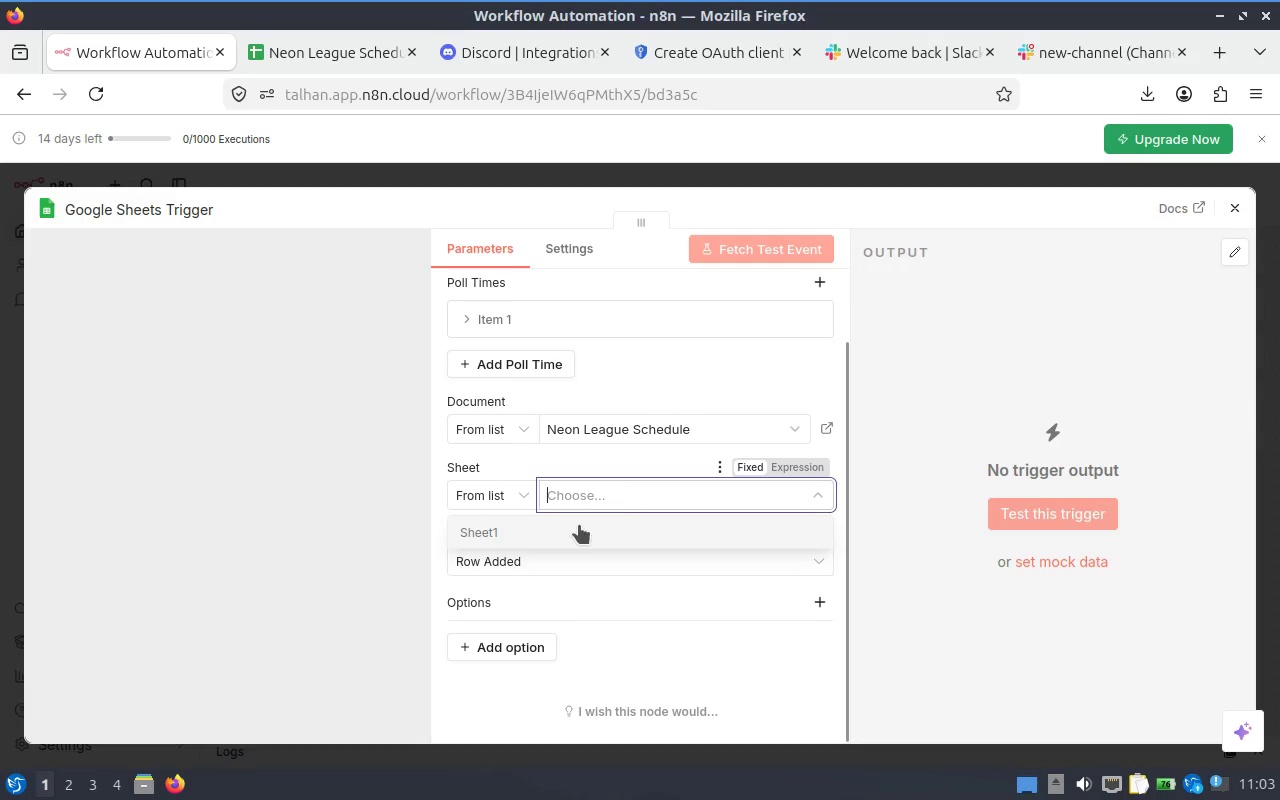 
left_click([577, 531])
 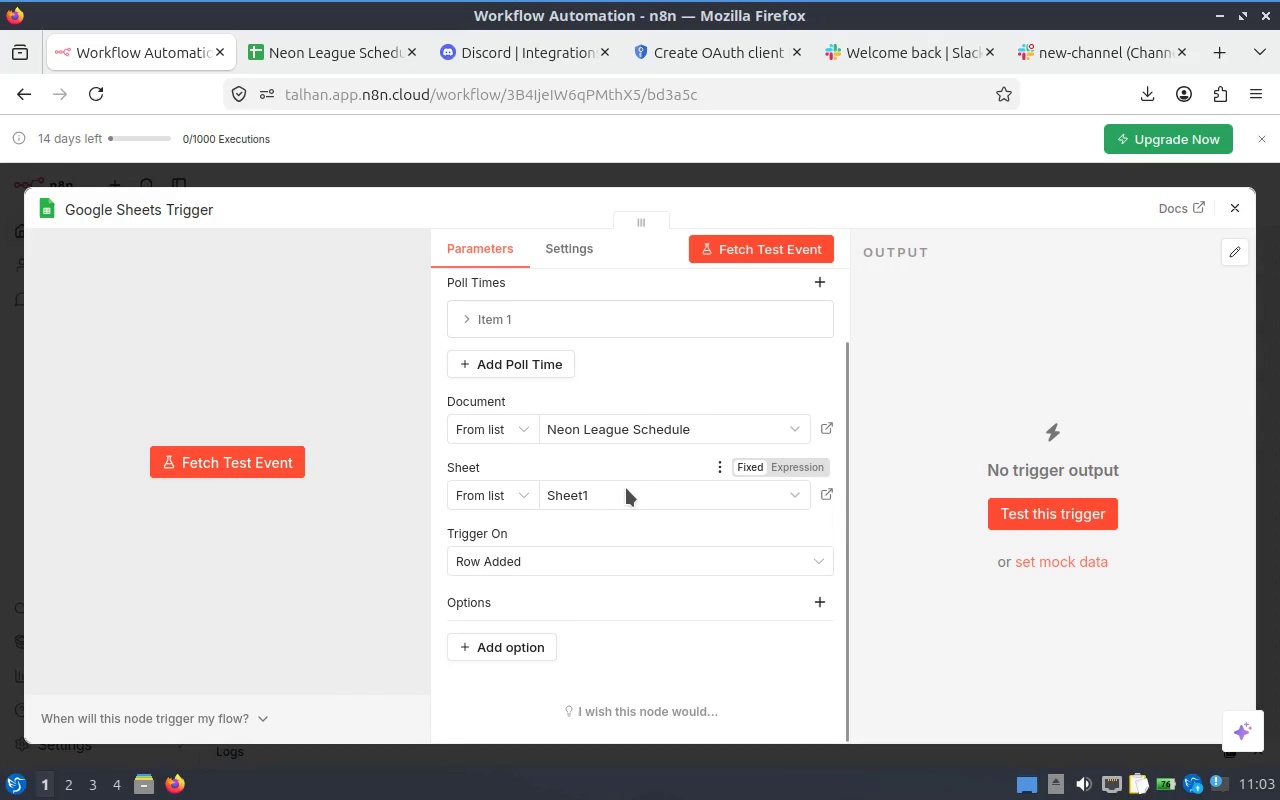 
scroll: coordinate [625, 488], scroll_direction: down, amount: 1.0
 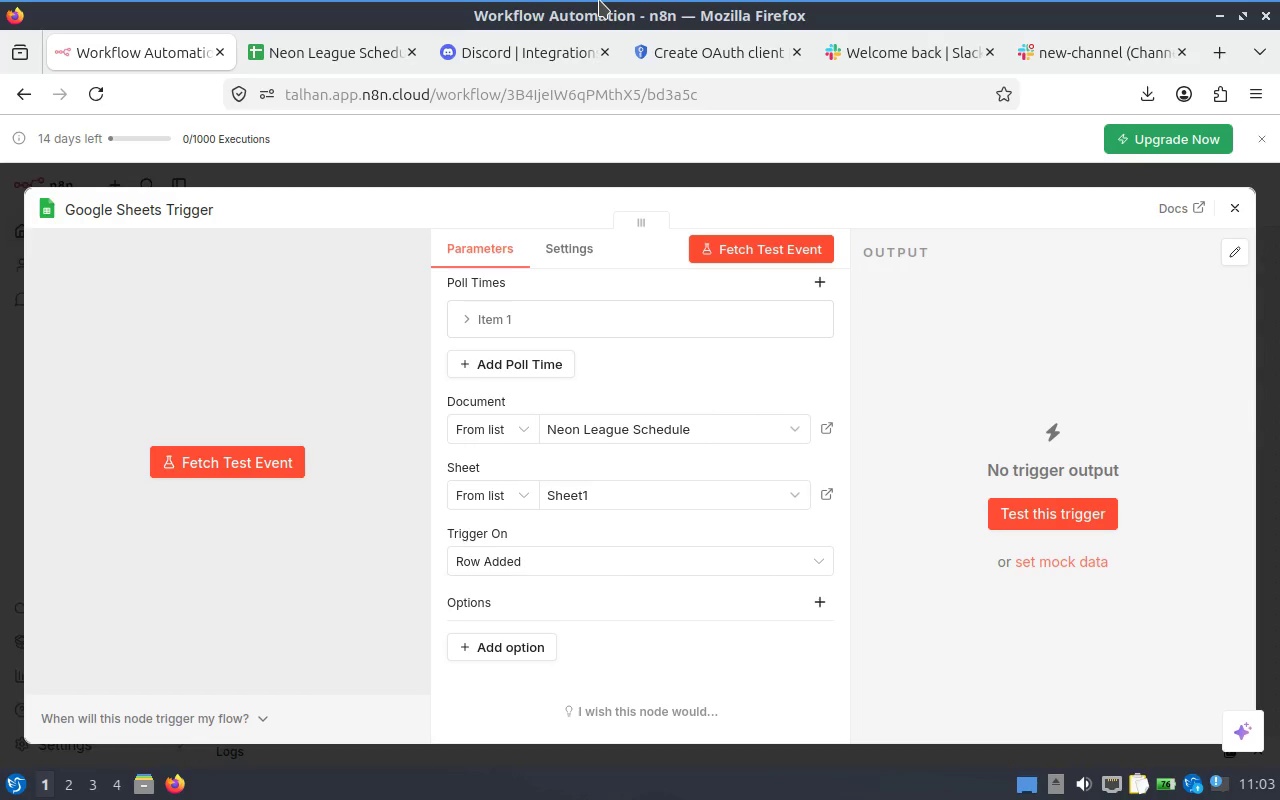 
wait(6.87)
 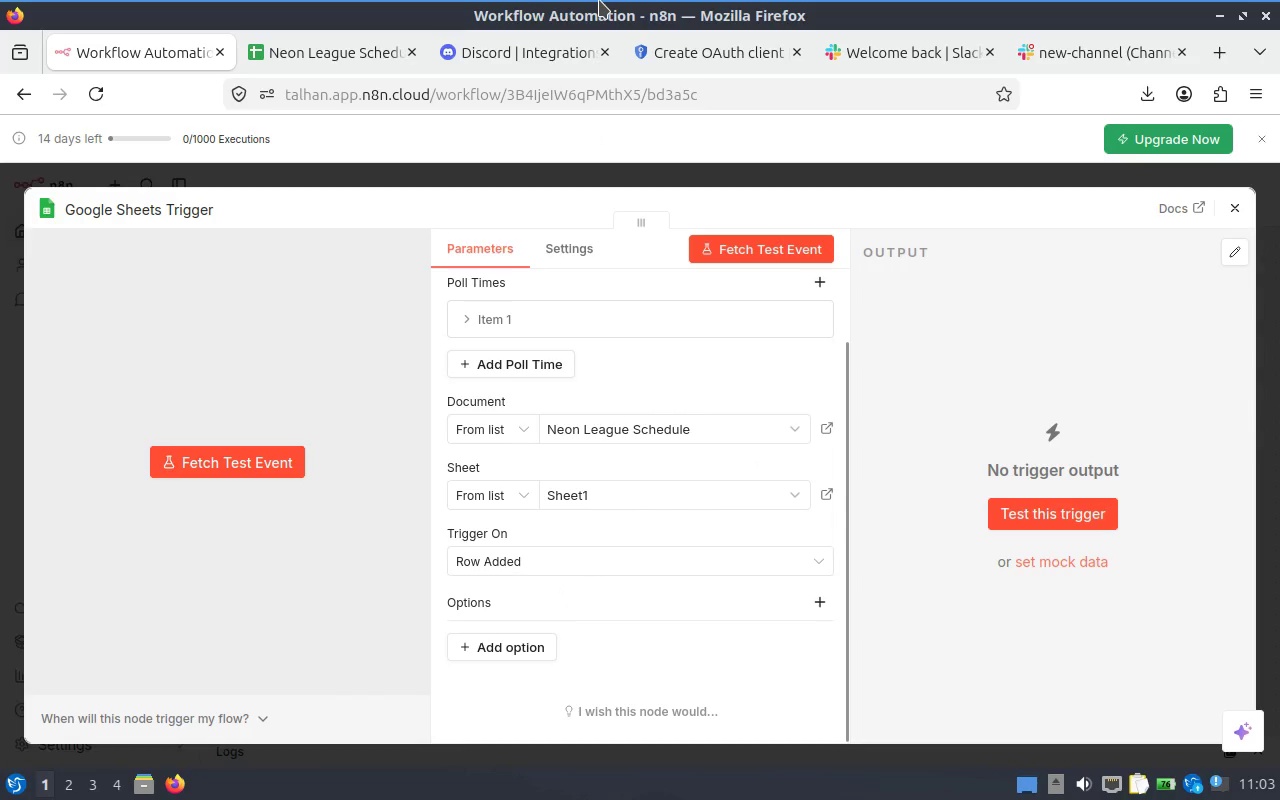 
left_click([623, 562])
 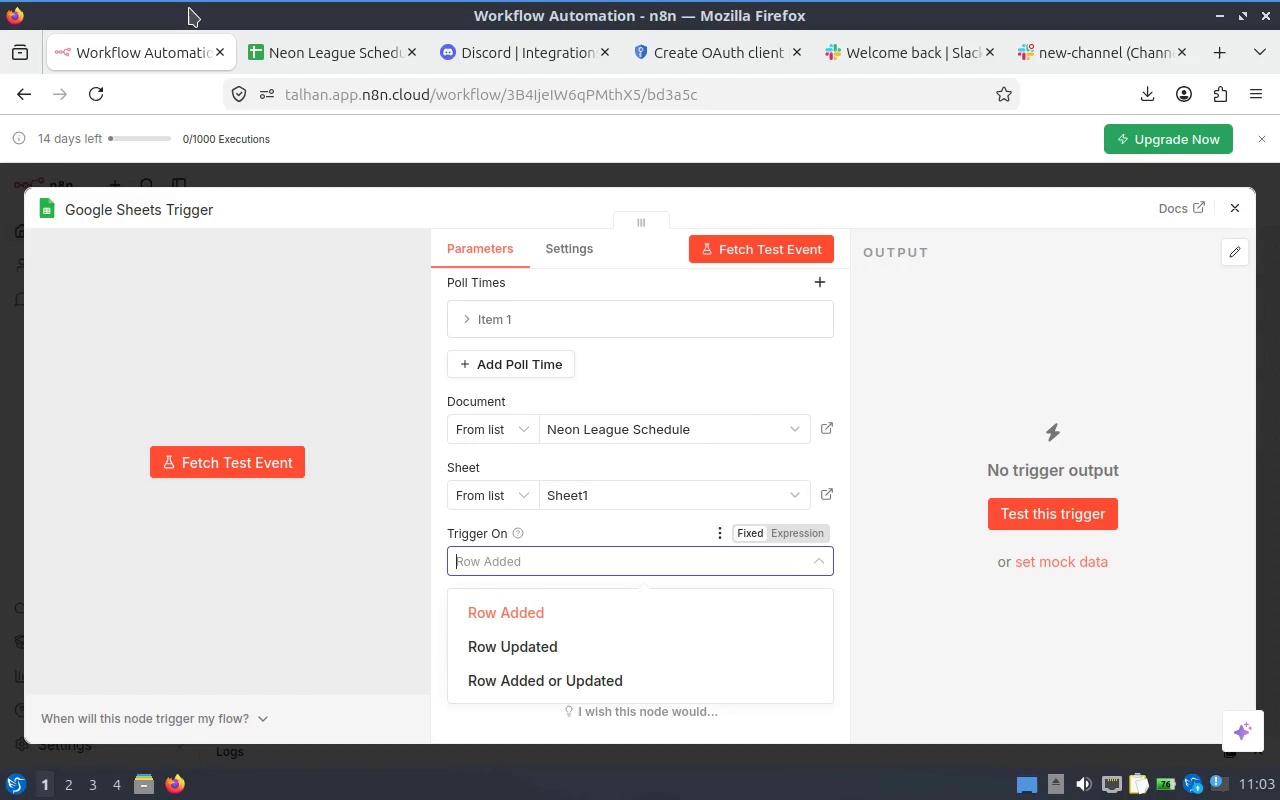 
wait(7.08)
 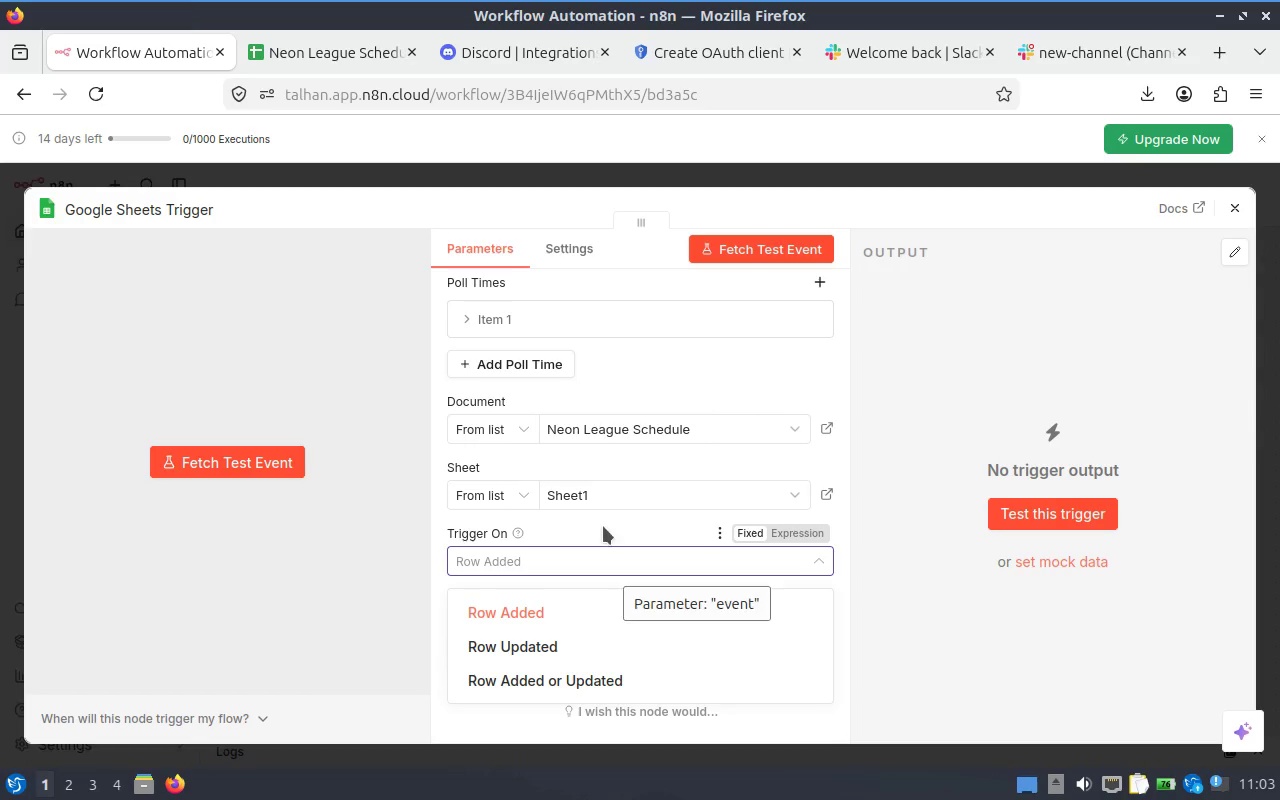 
left_click([594, 619])
 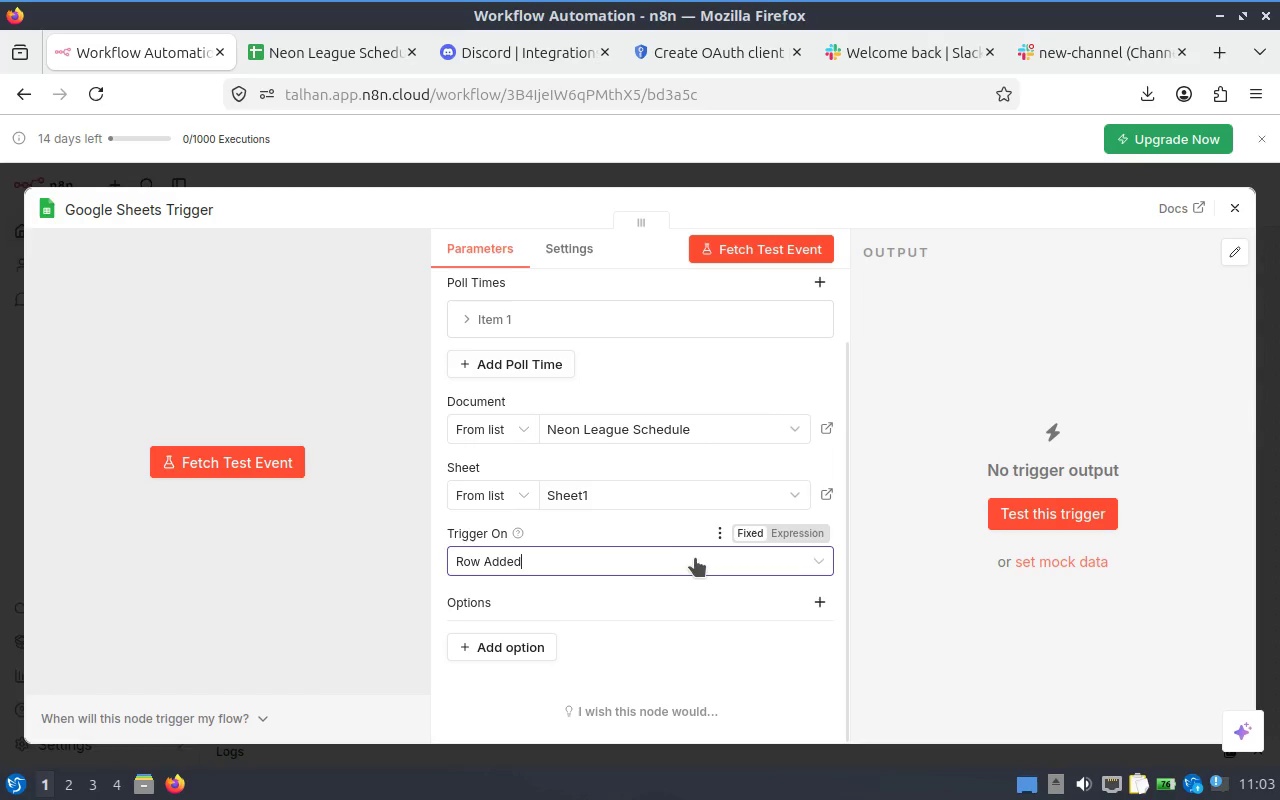 
scroll: coordinate [795, 469], scroll_direction: down, amount: 2.0
 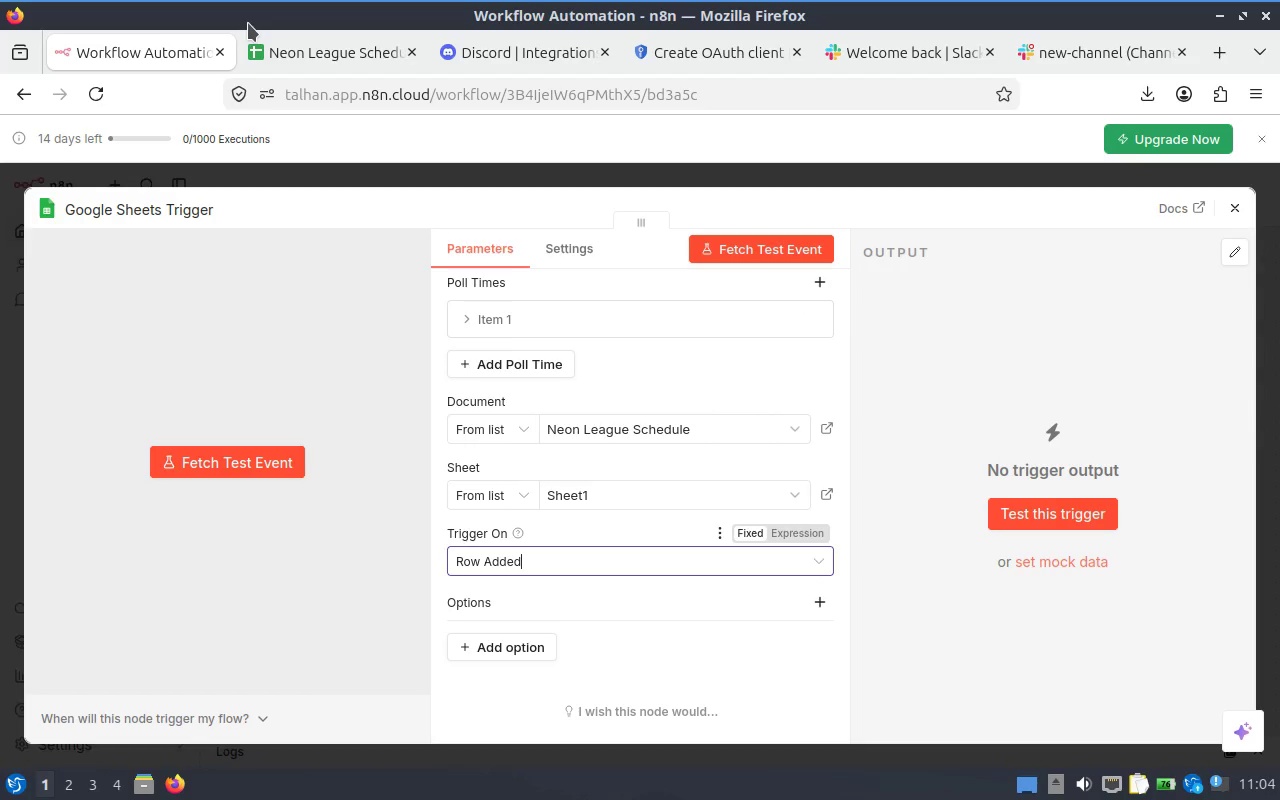 
wait(6.43)
 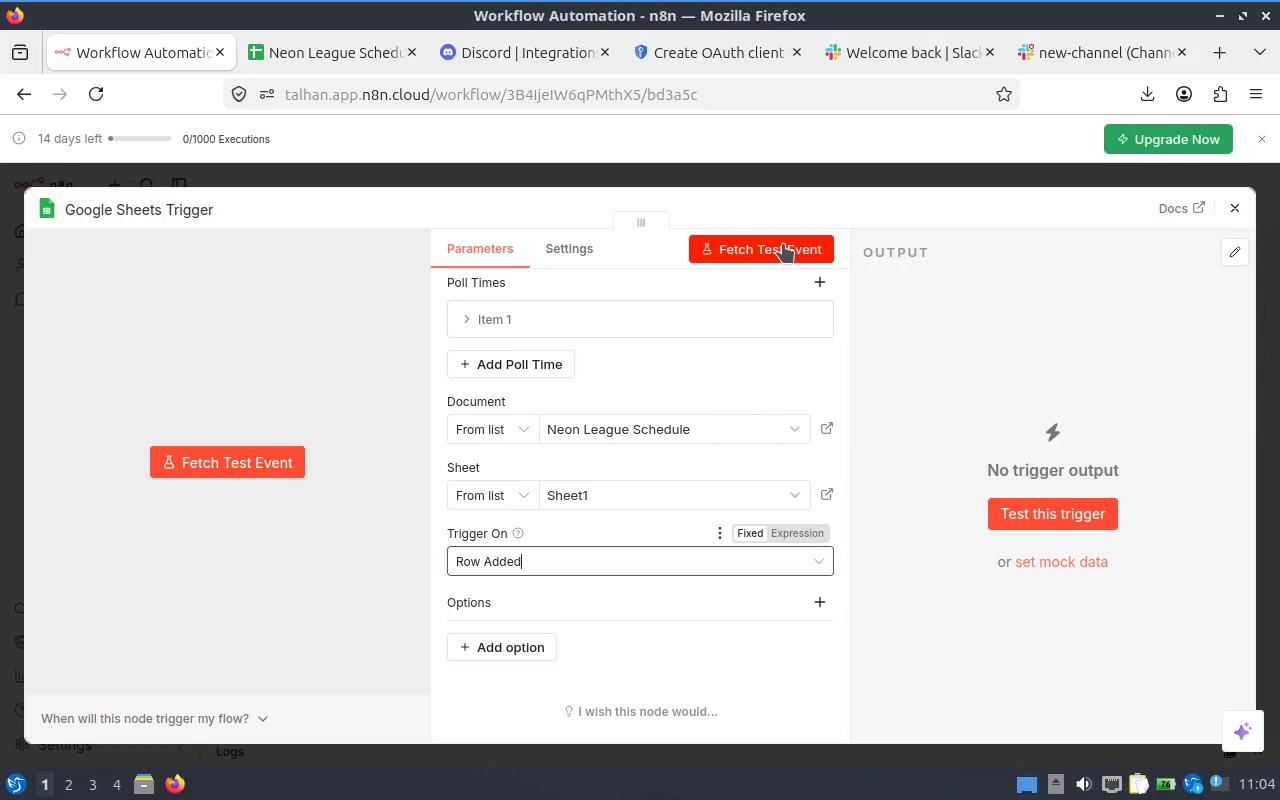 
left_click([778, 243])
 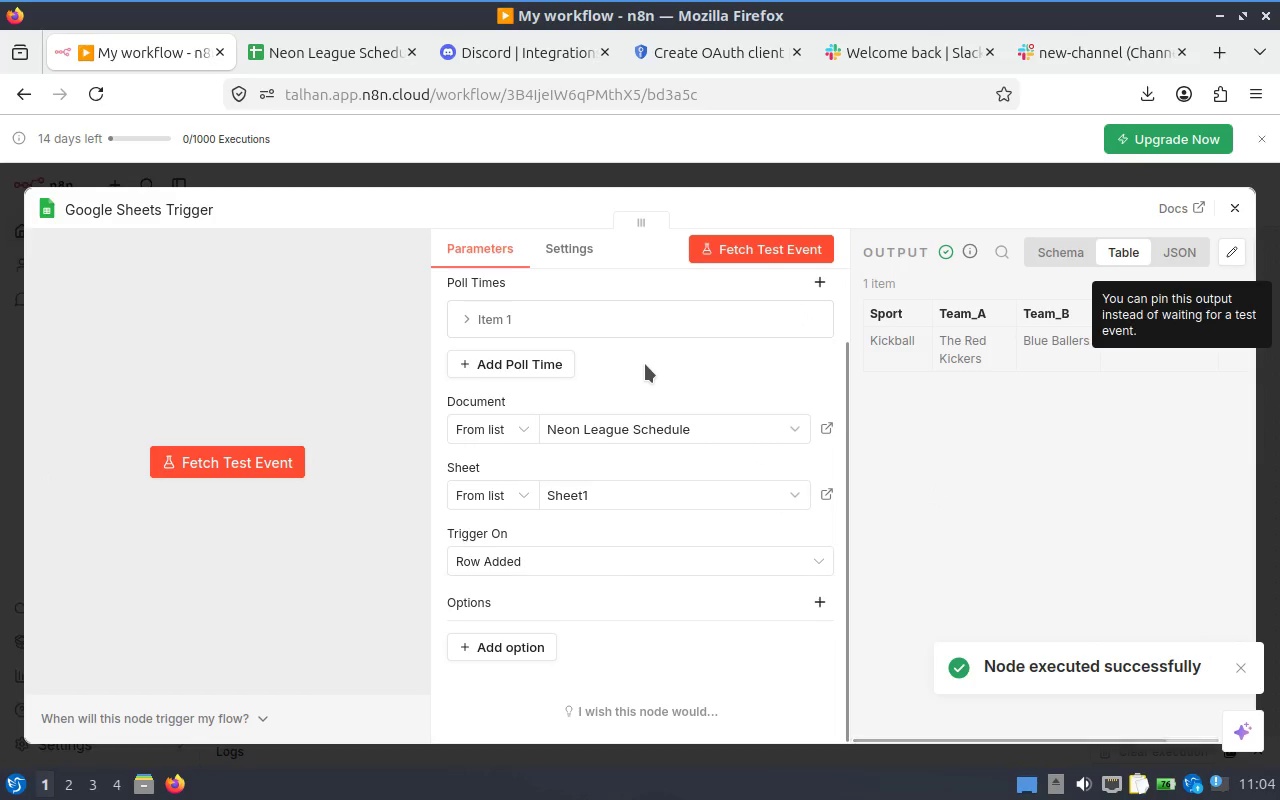 
wait(6.97)
 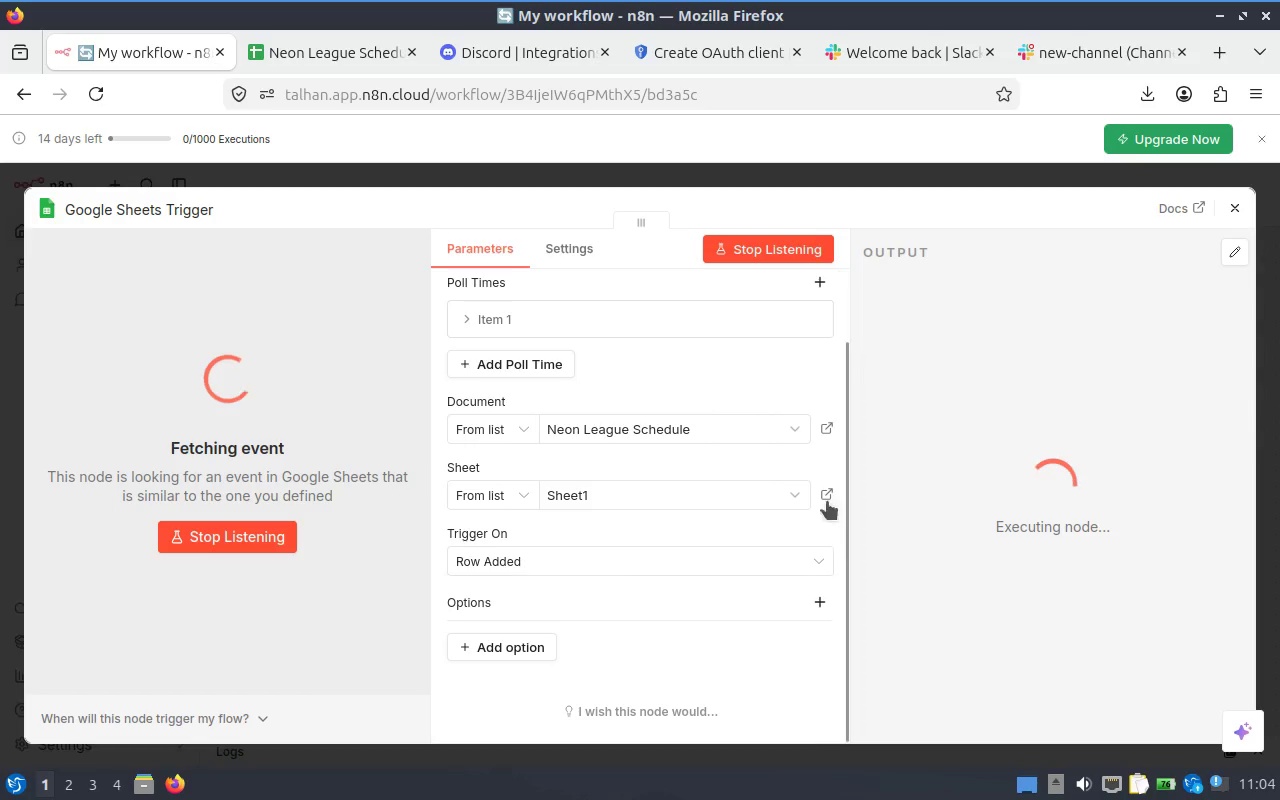 
scroll: coordinate [695, 366], scroll_direction: down, amount: 4.0
 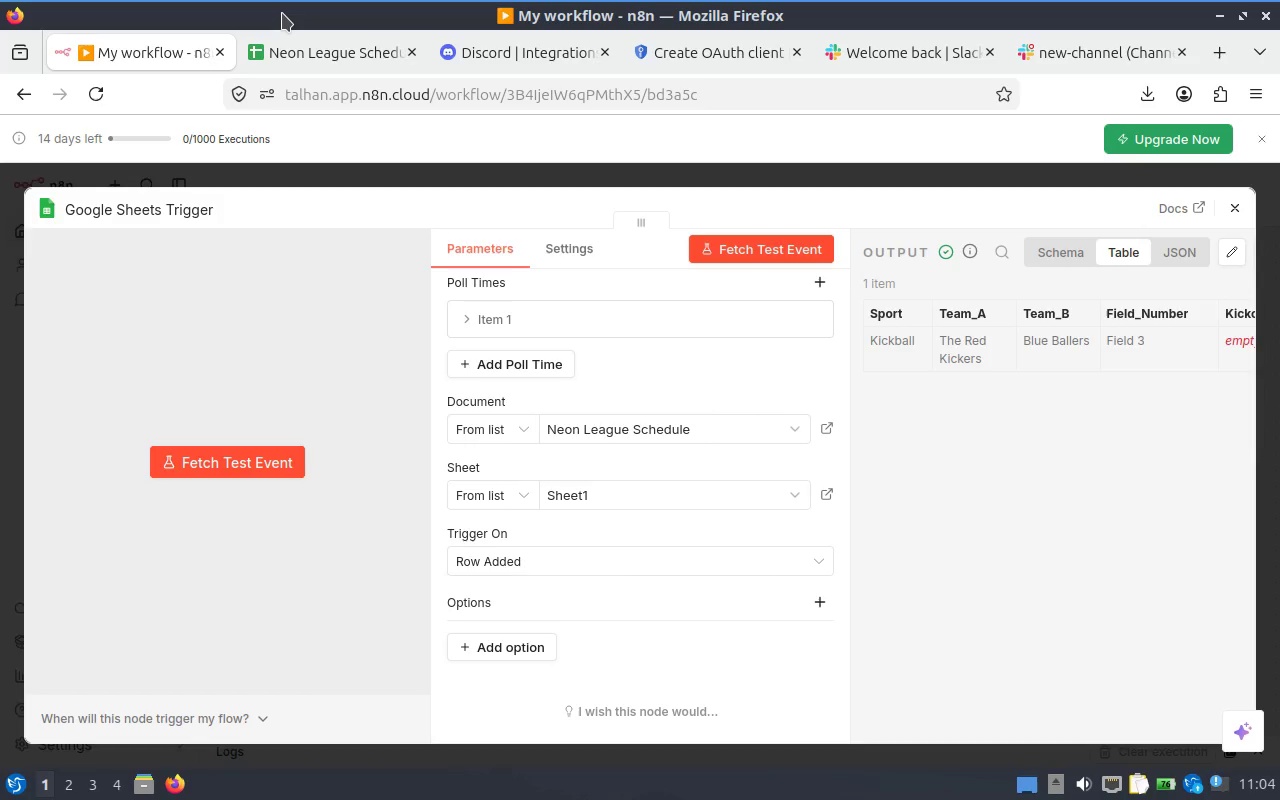 
wait(17.87)
 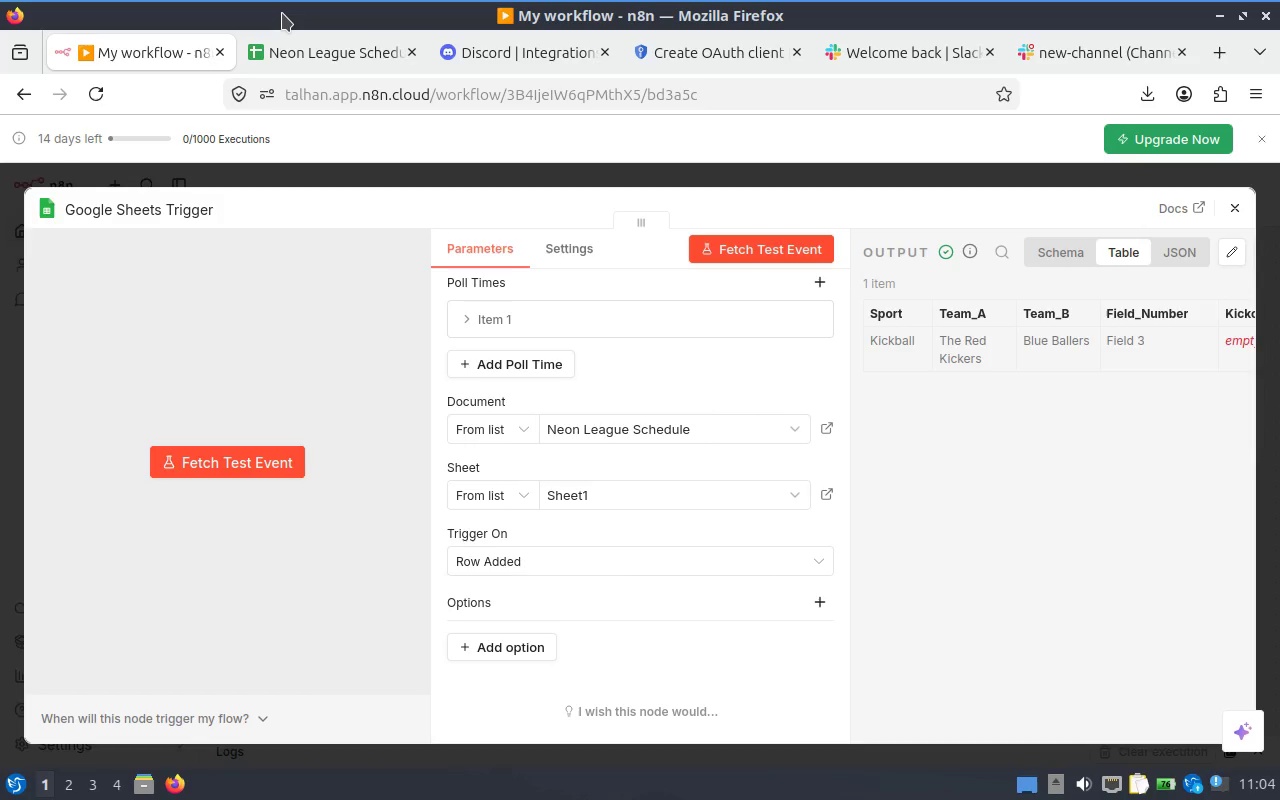 
left_click([1077, 65])
 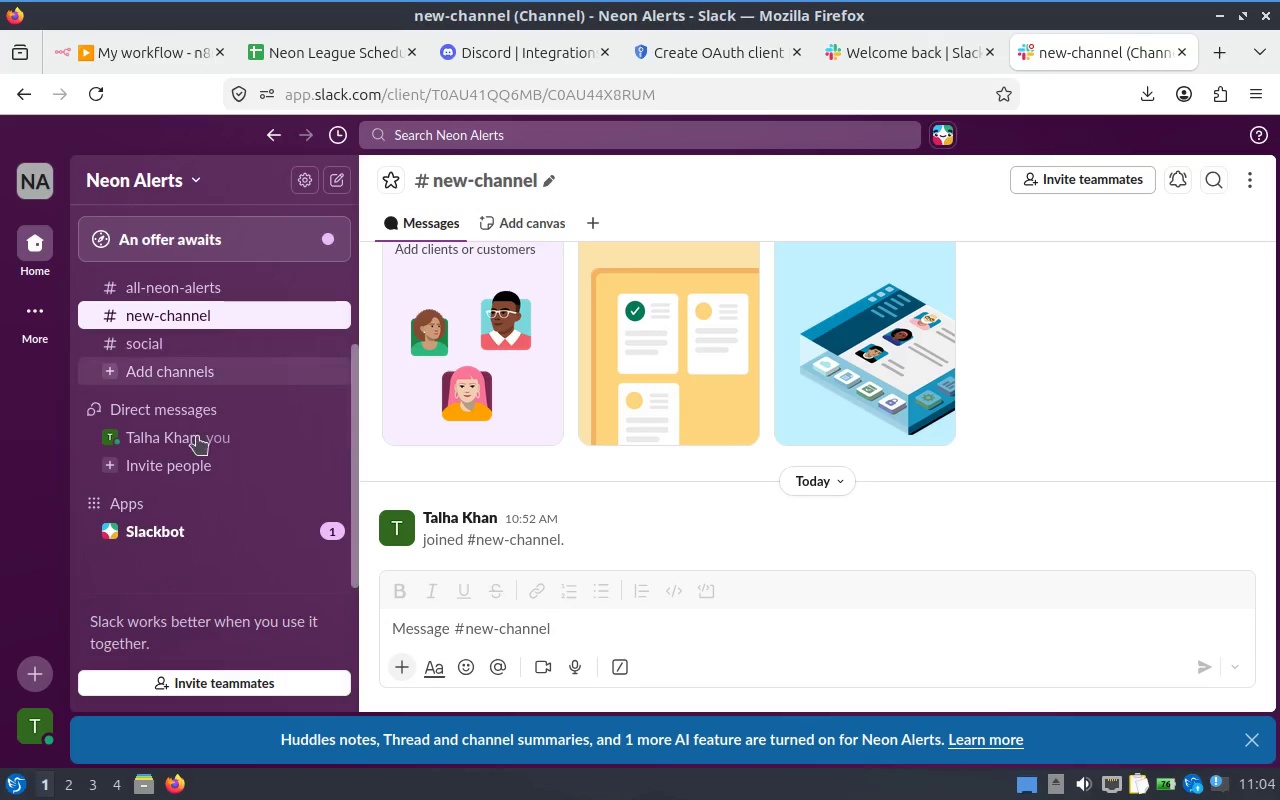 
wait(7.0)
 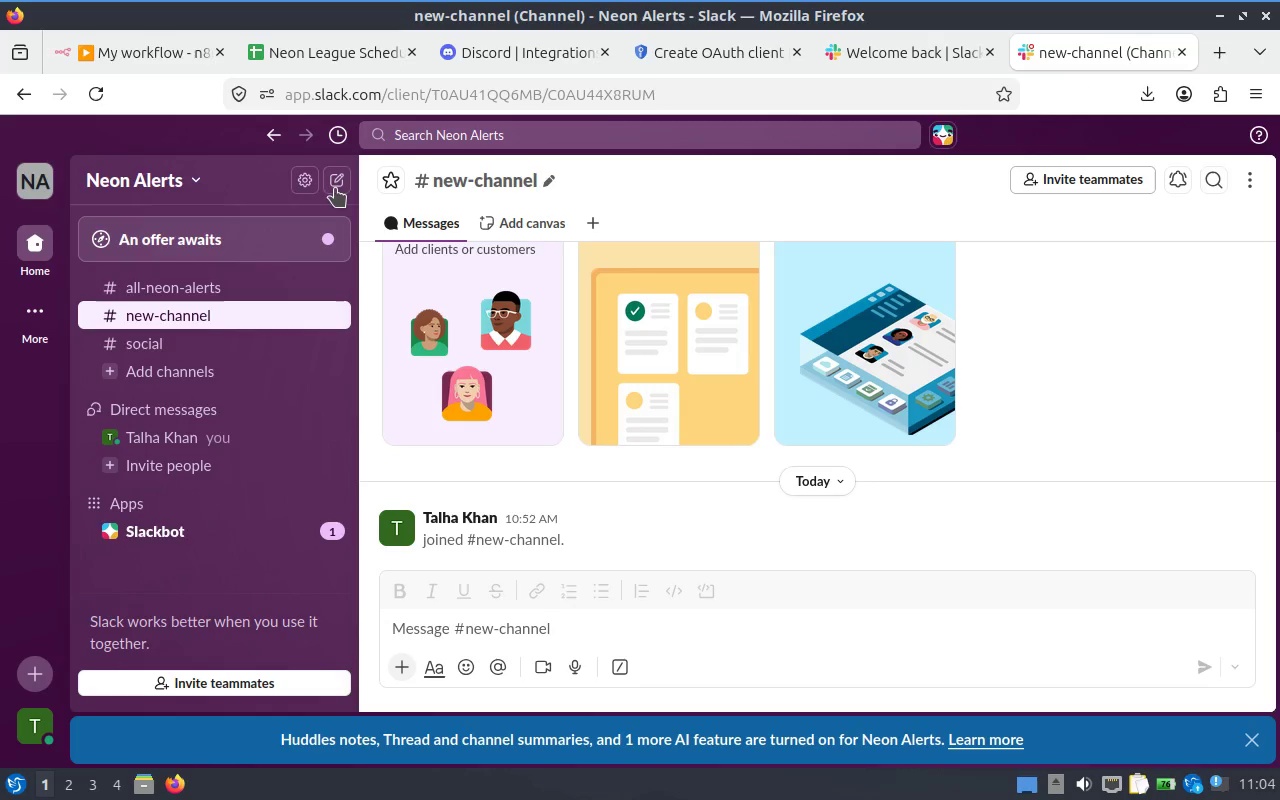 
left_click([30, 662])
 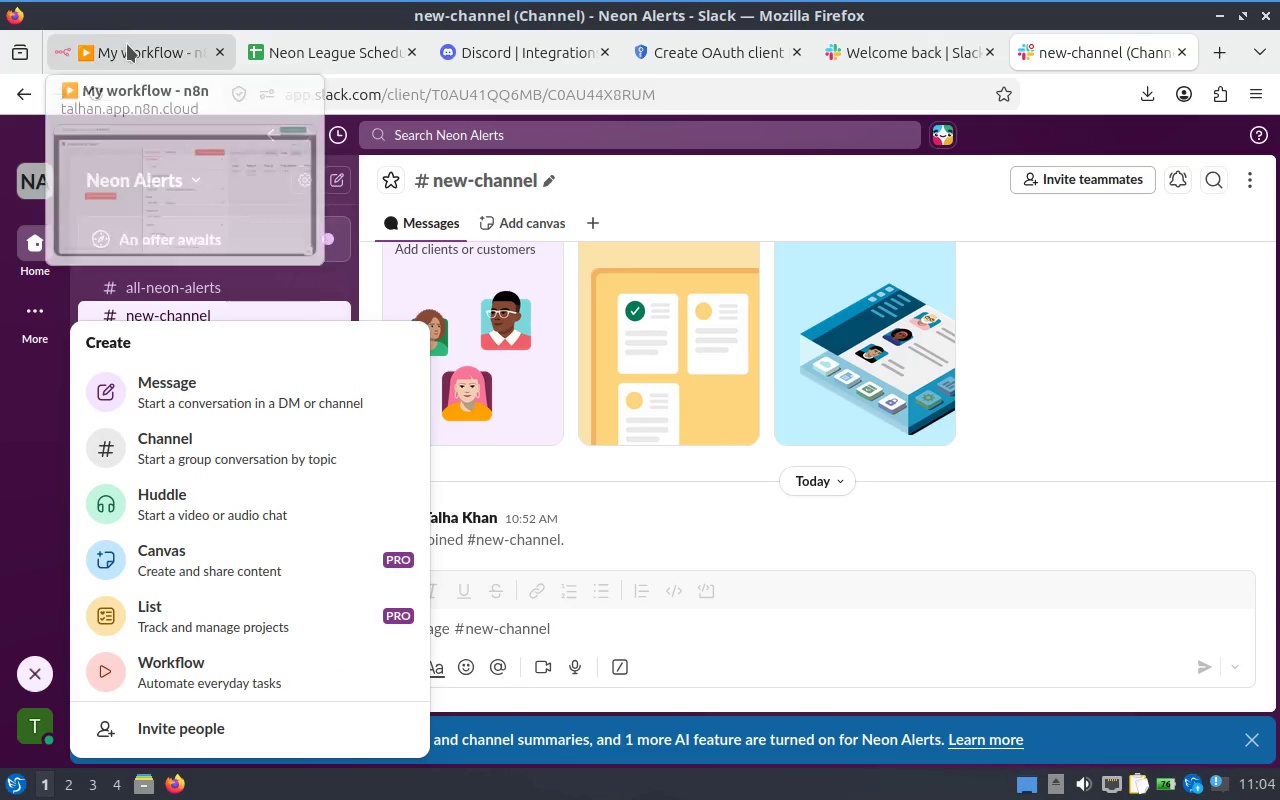 
left_click([252, 454])
 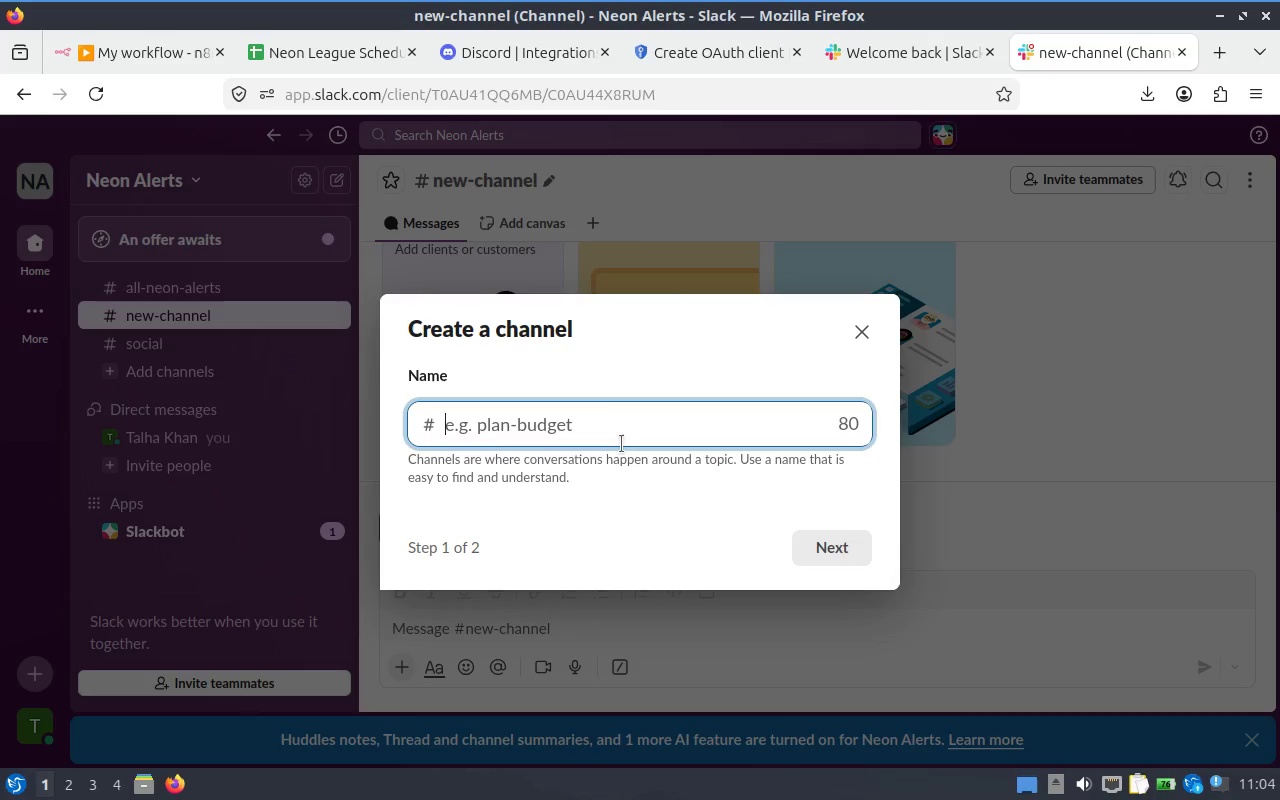 
type(alerts)
 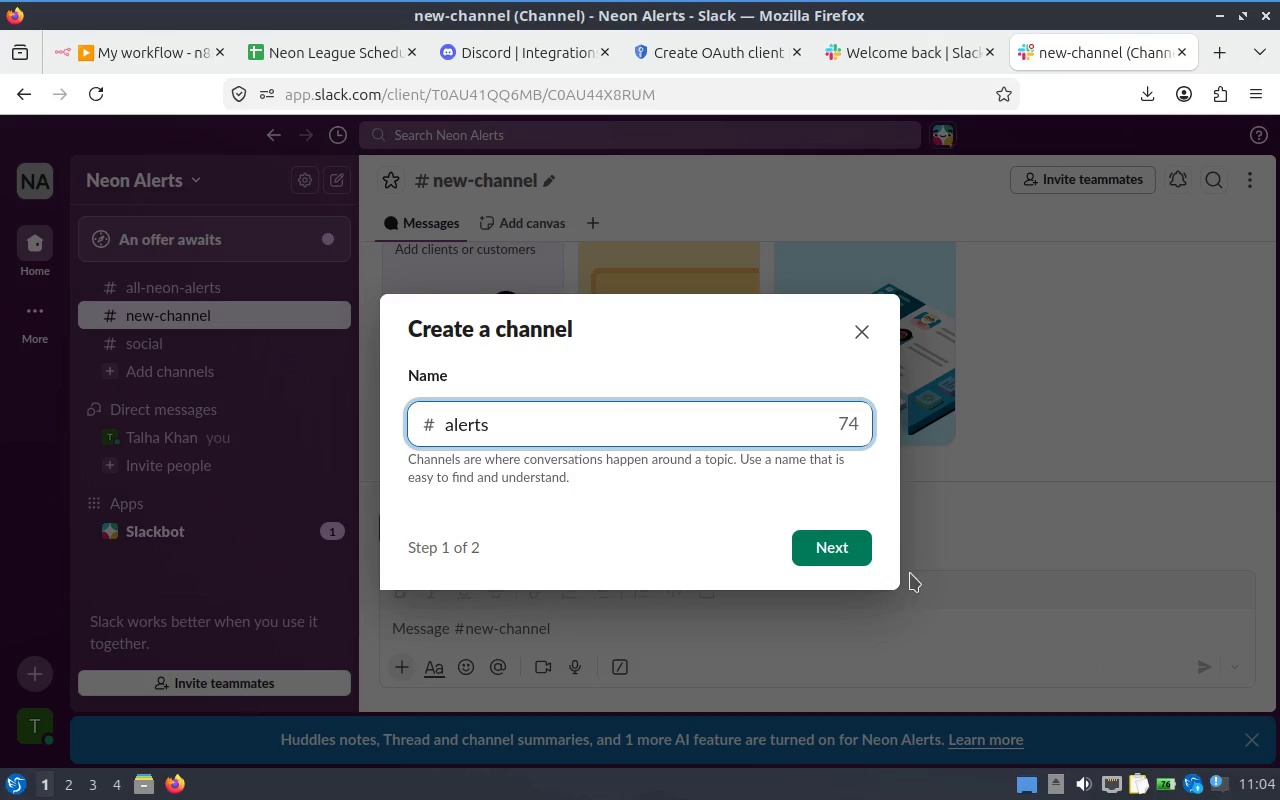 
left_click([837, 552])
 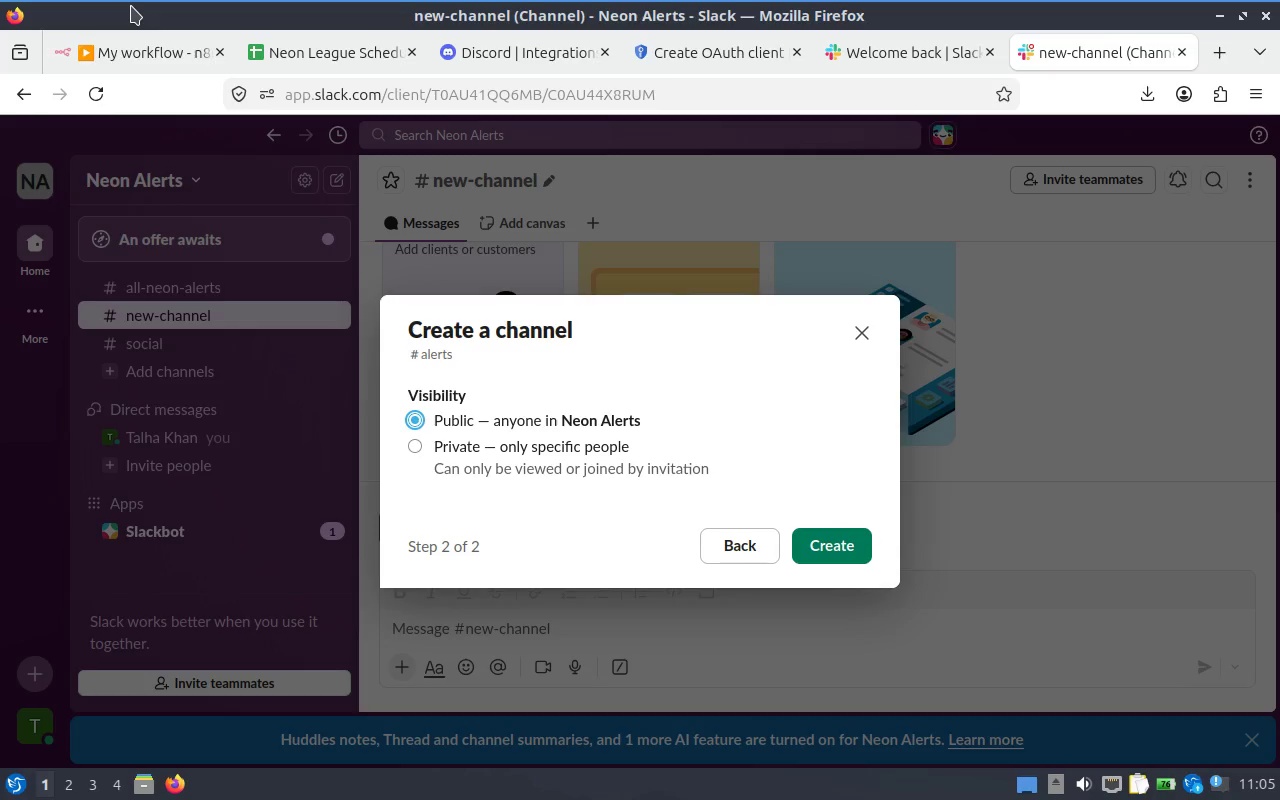 
wait(21.26)
 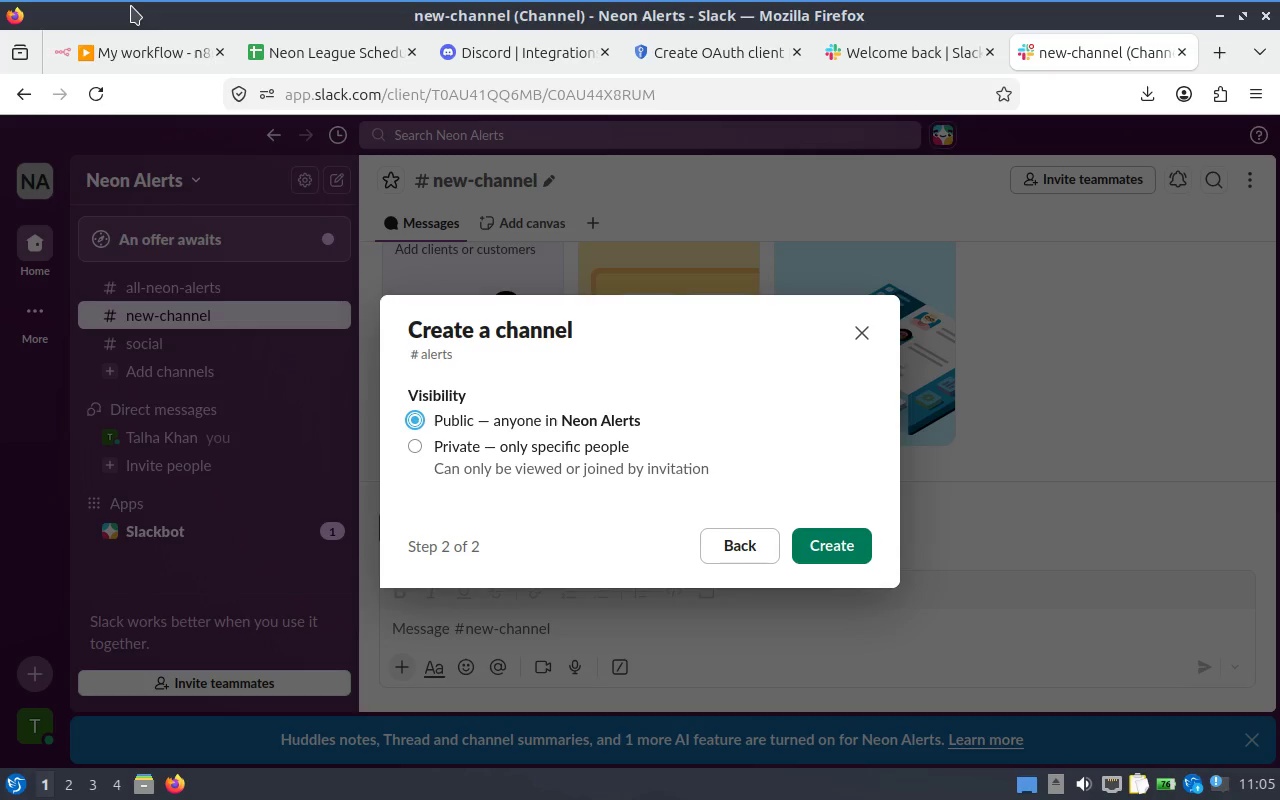 
left_click([834, 542])
 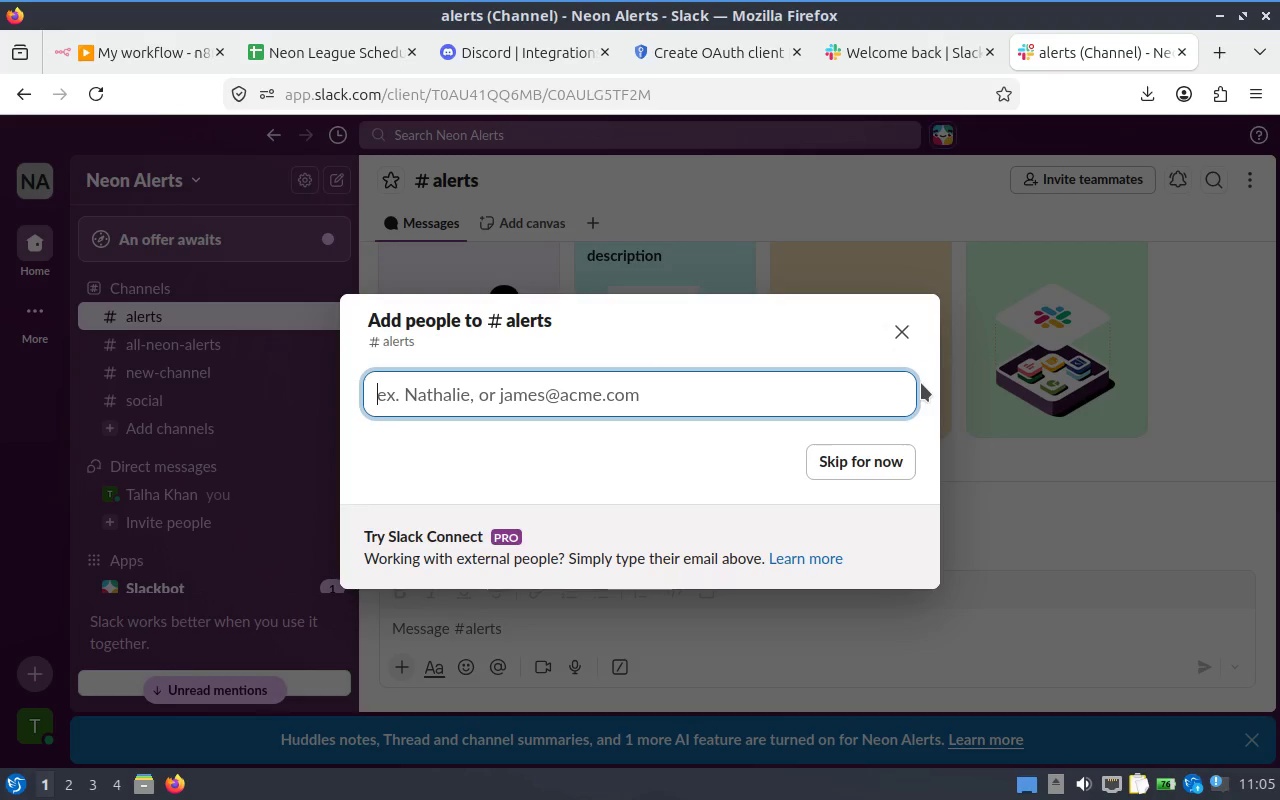 
wait(6.13)
 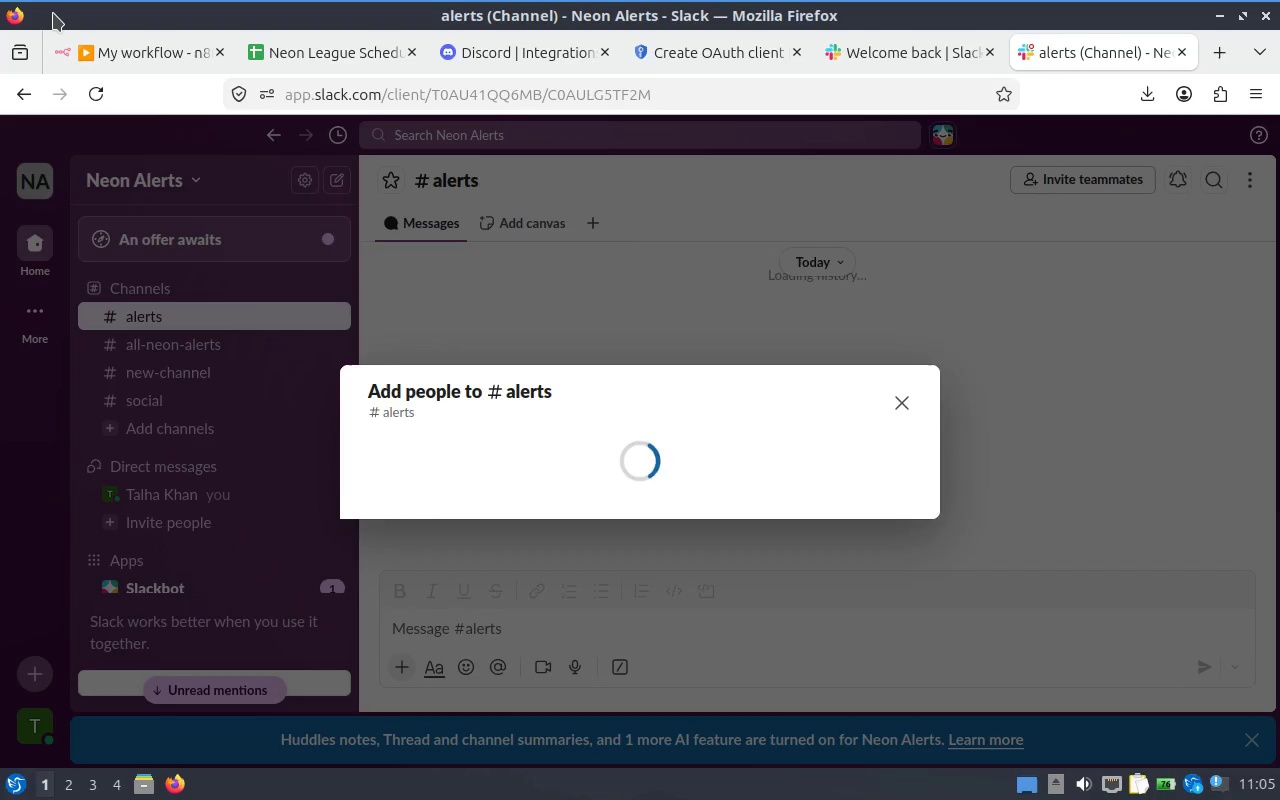 
left_click([853, 472])
 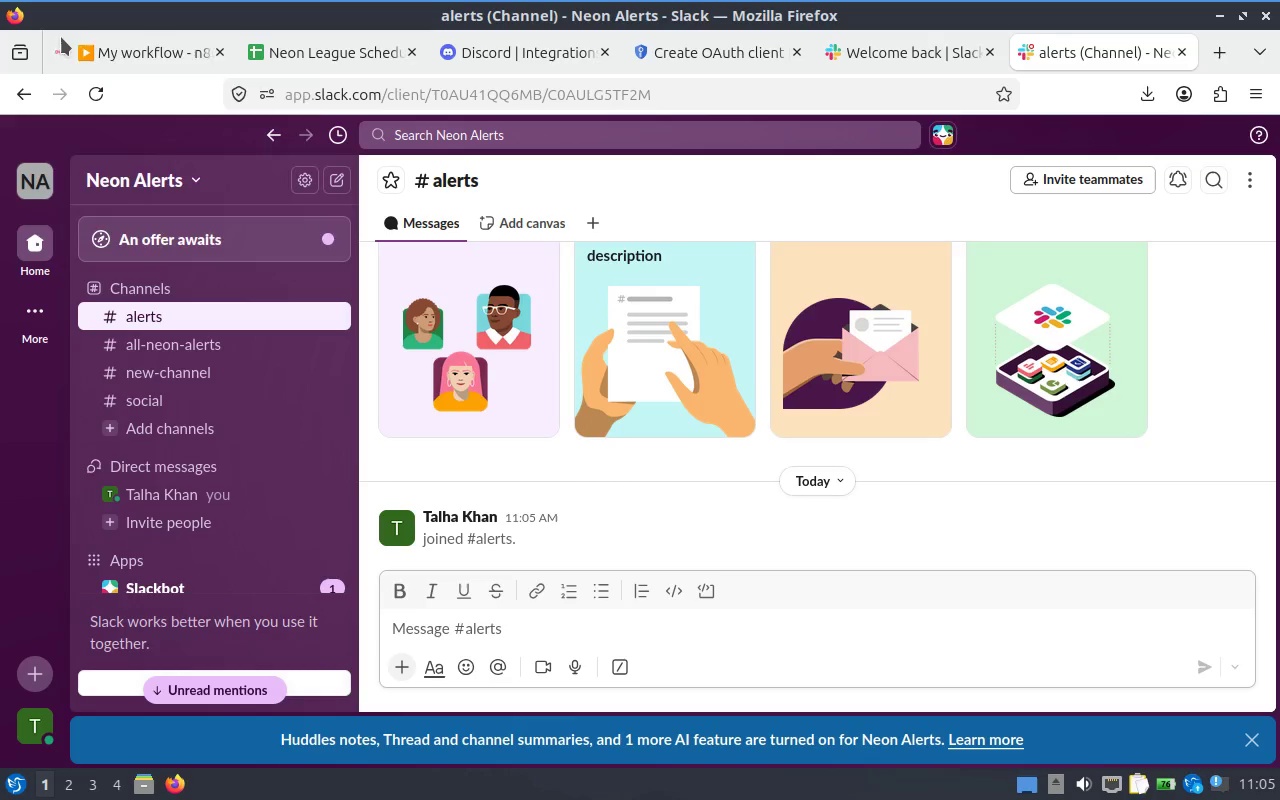 
left_click([137, 62])
 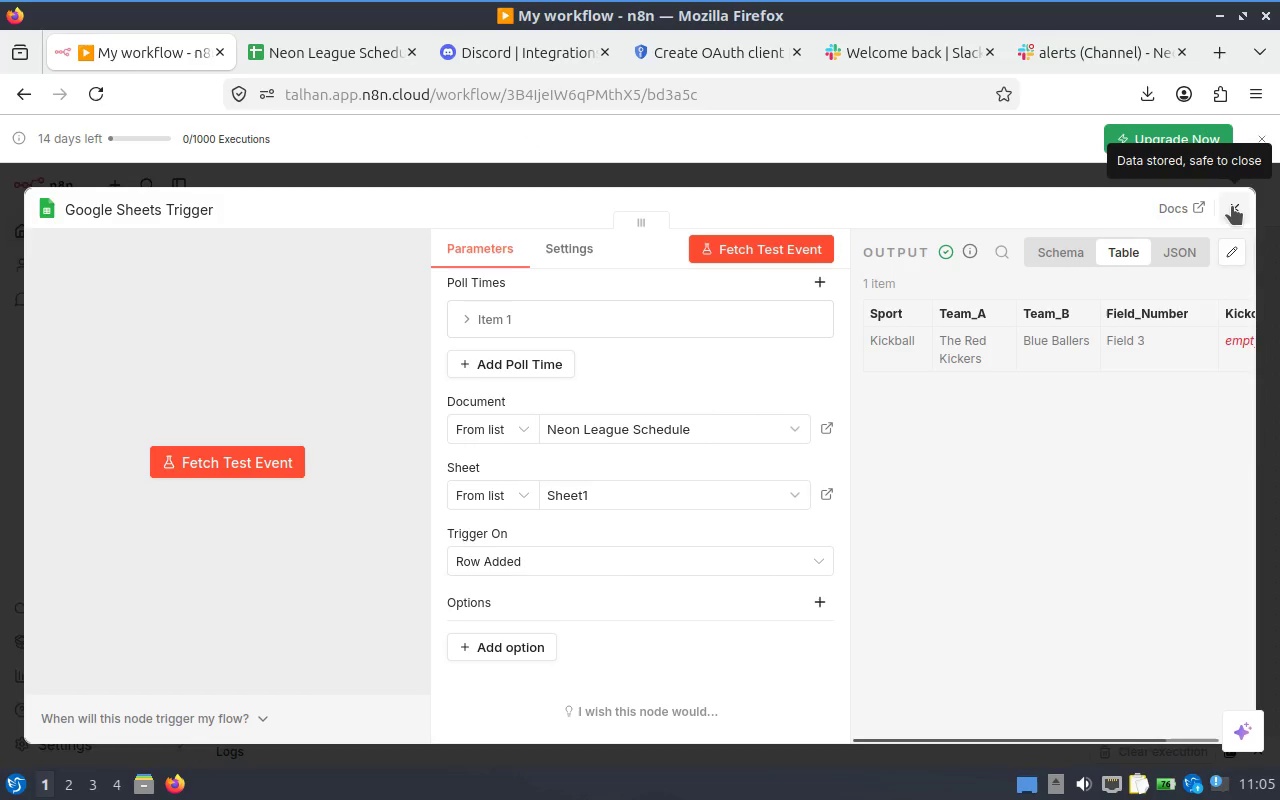 
left_click([1233, 206])
 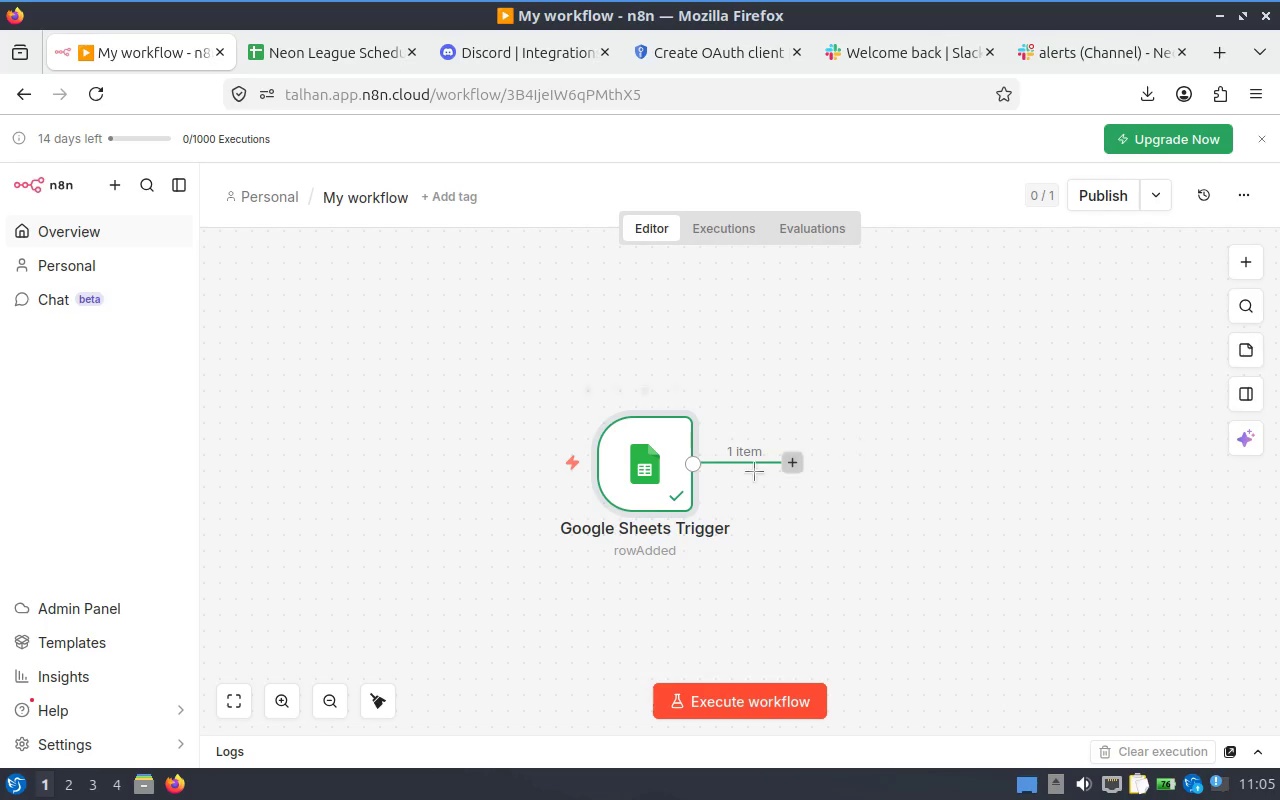 
mouse_move([756, 418])
 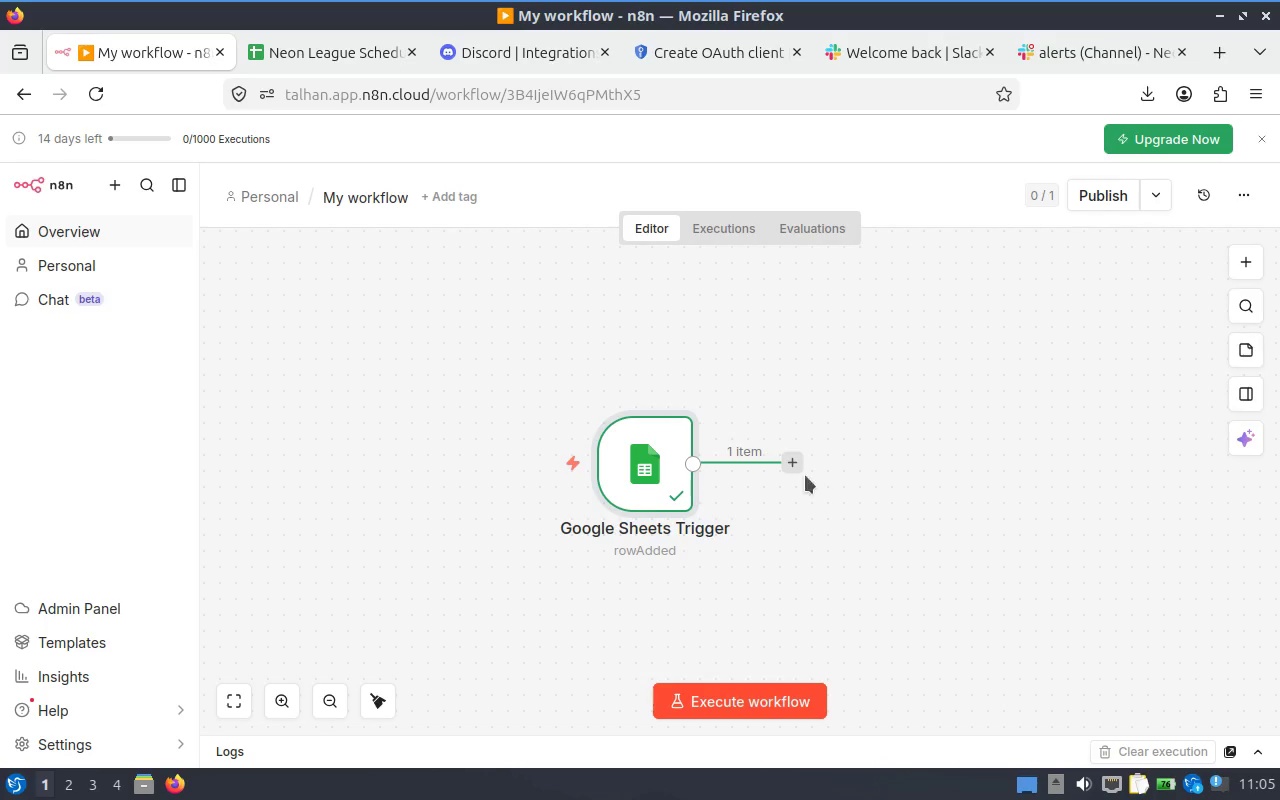 
left_click([786, 461])
 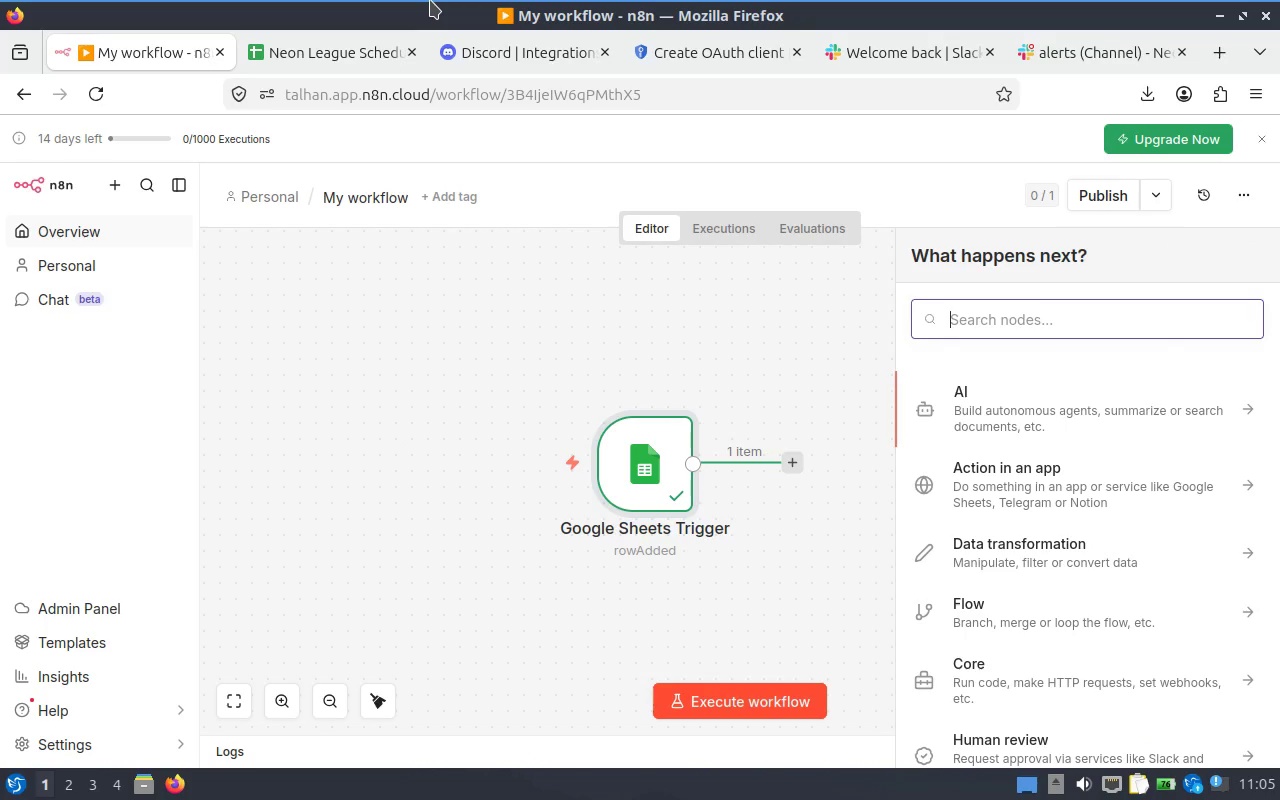 
wait(7.47)
 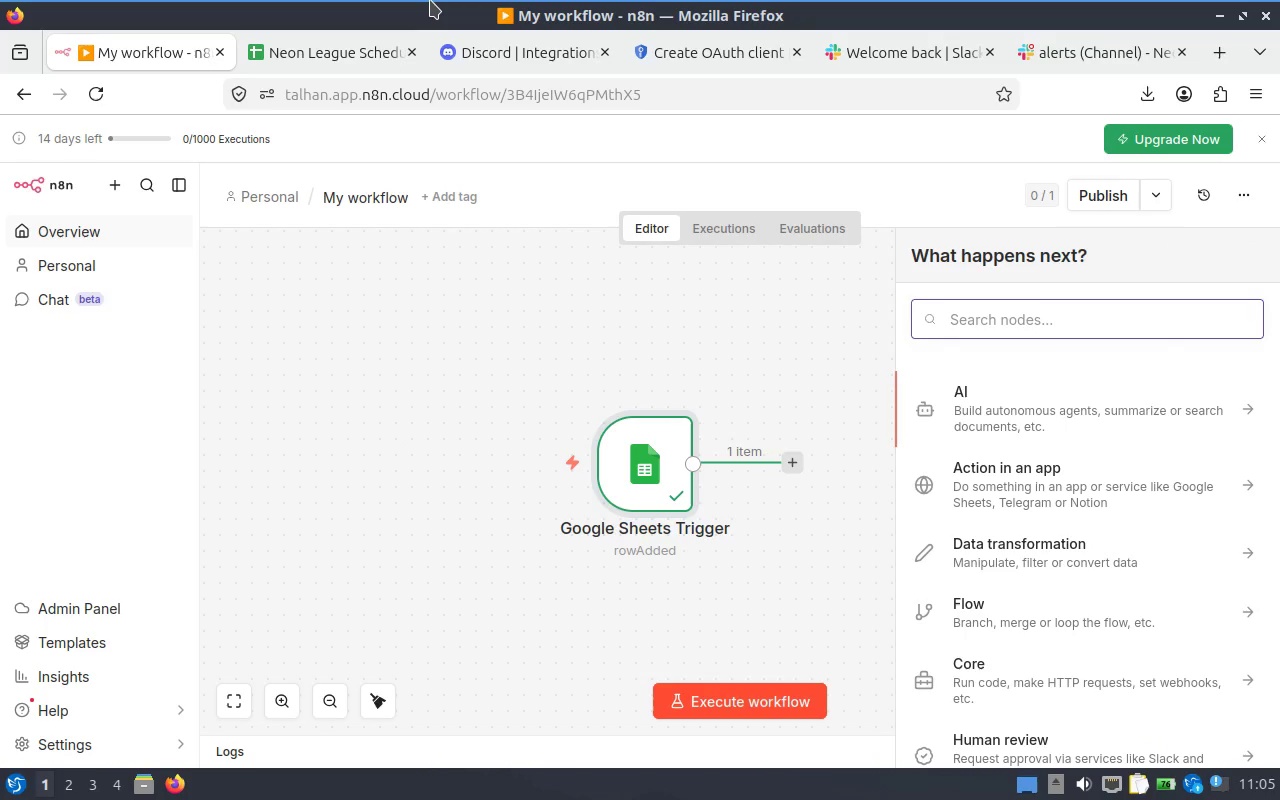 
left_click([1045, 304])
 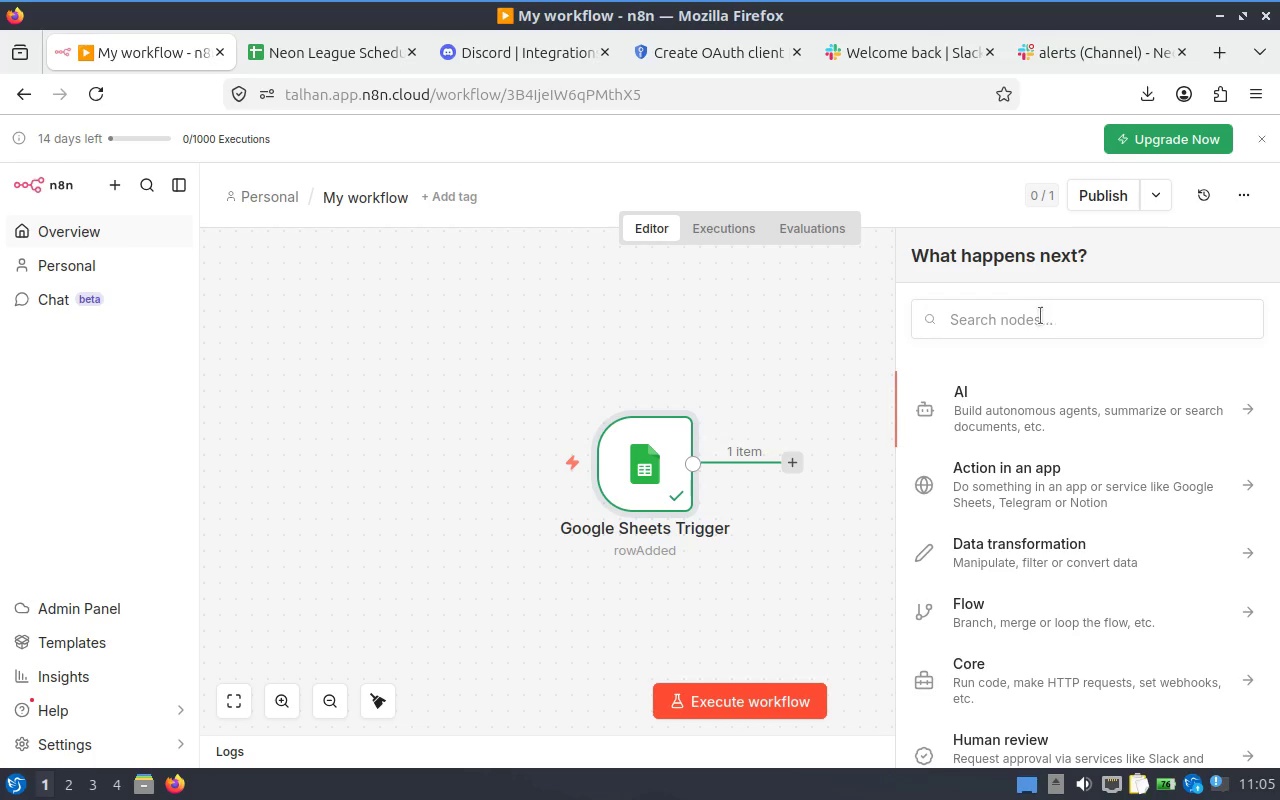 
left_click([1038, 323])
 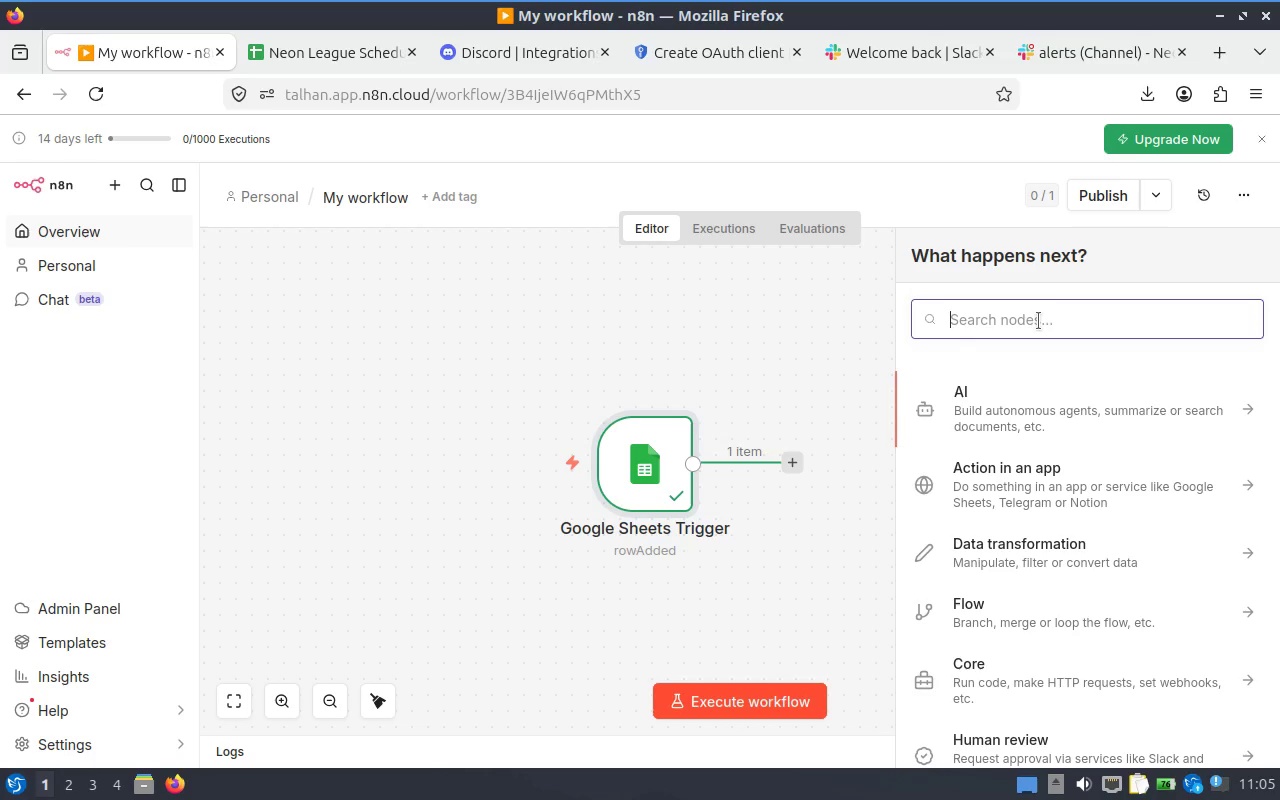 
type(slack)
 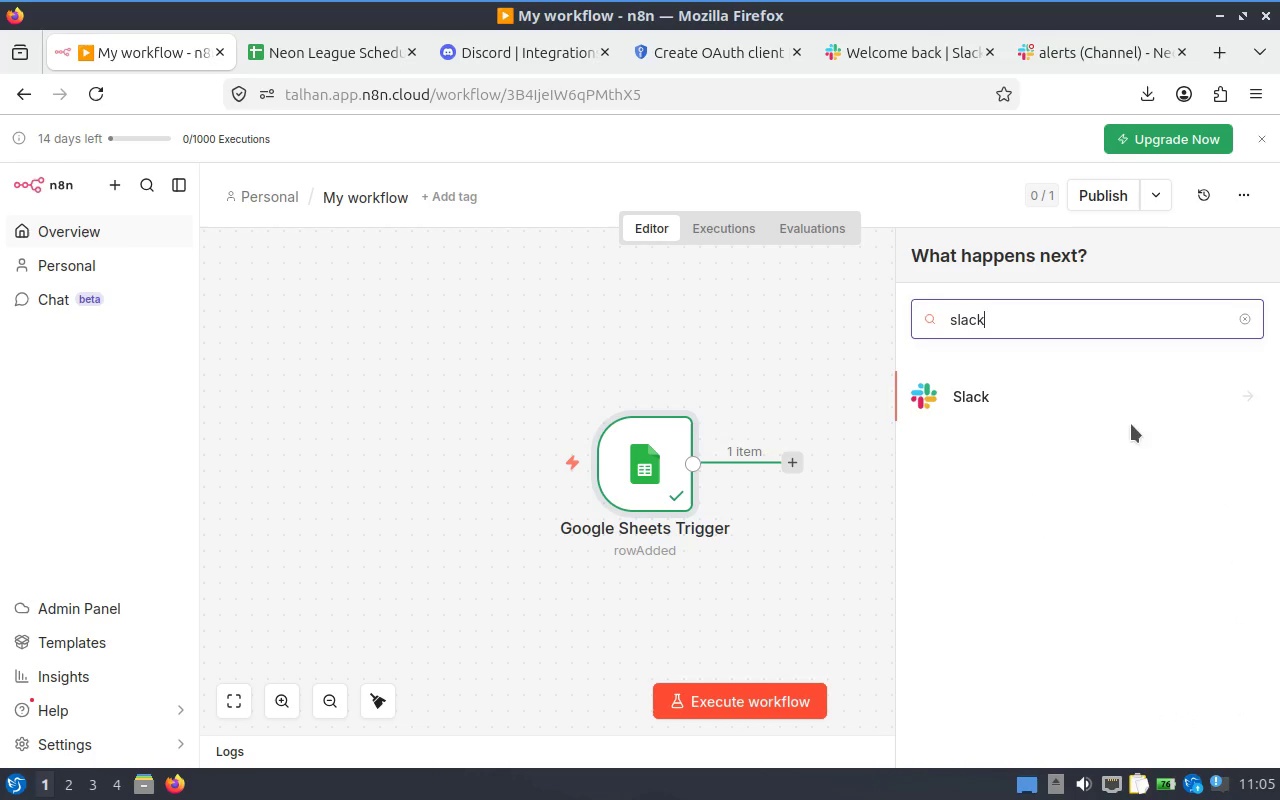 
left_click([1020, 409])
 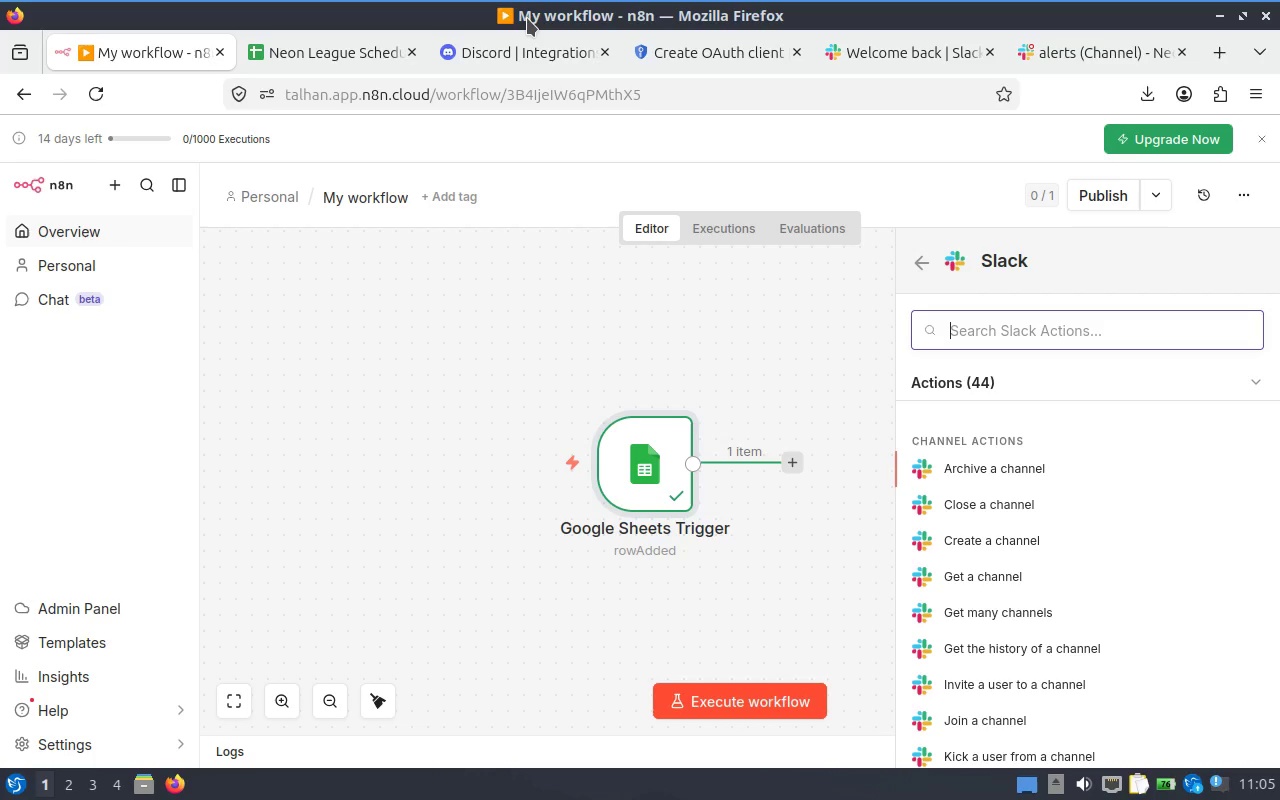 
wait(20.93)
 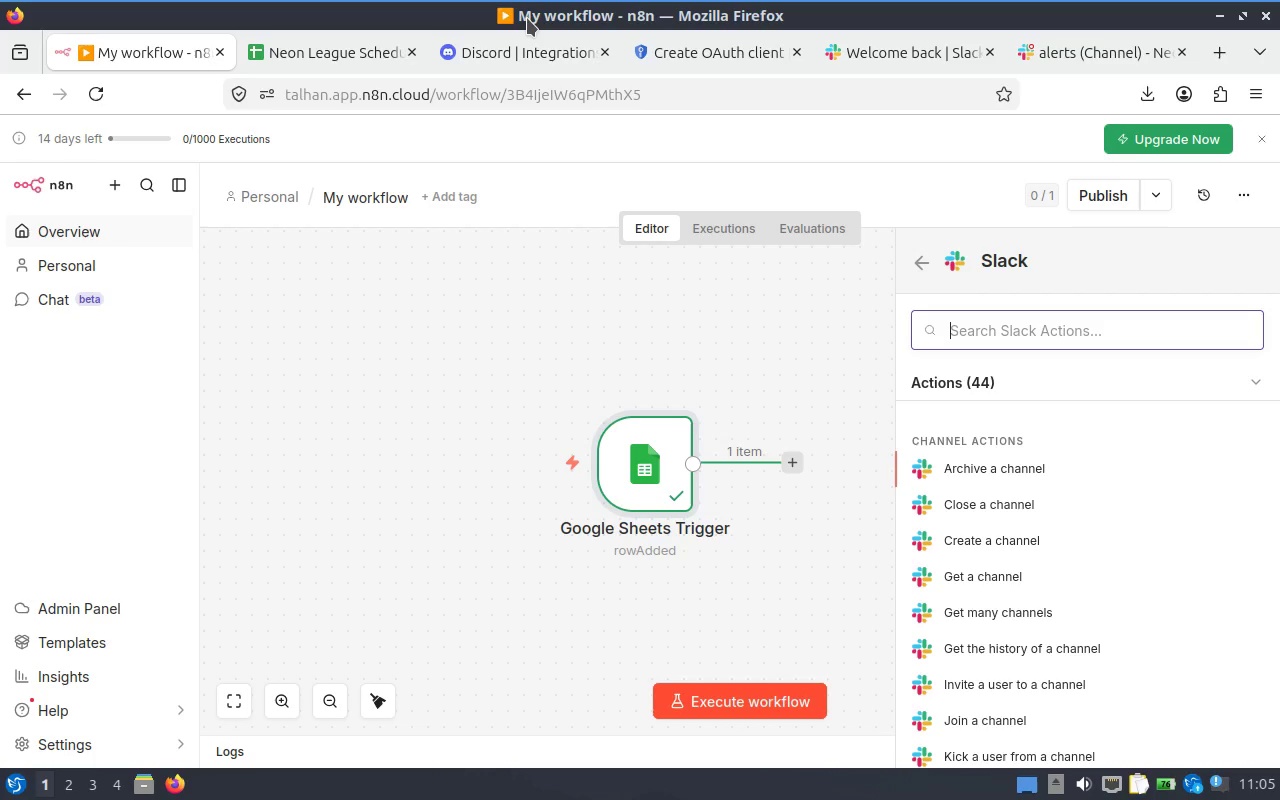 
scroll: coordinate [1098, 528], scroll_direction: down, amount: 6.0
 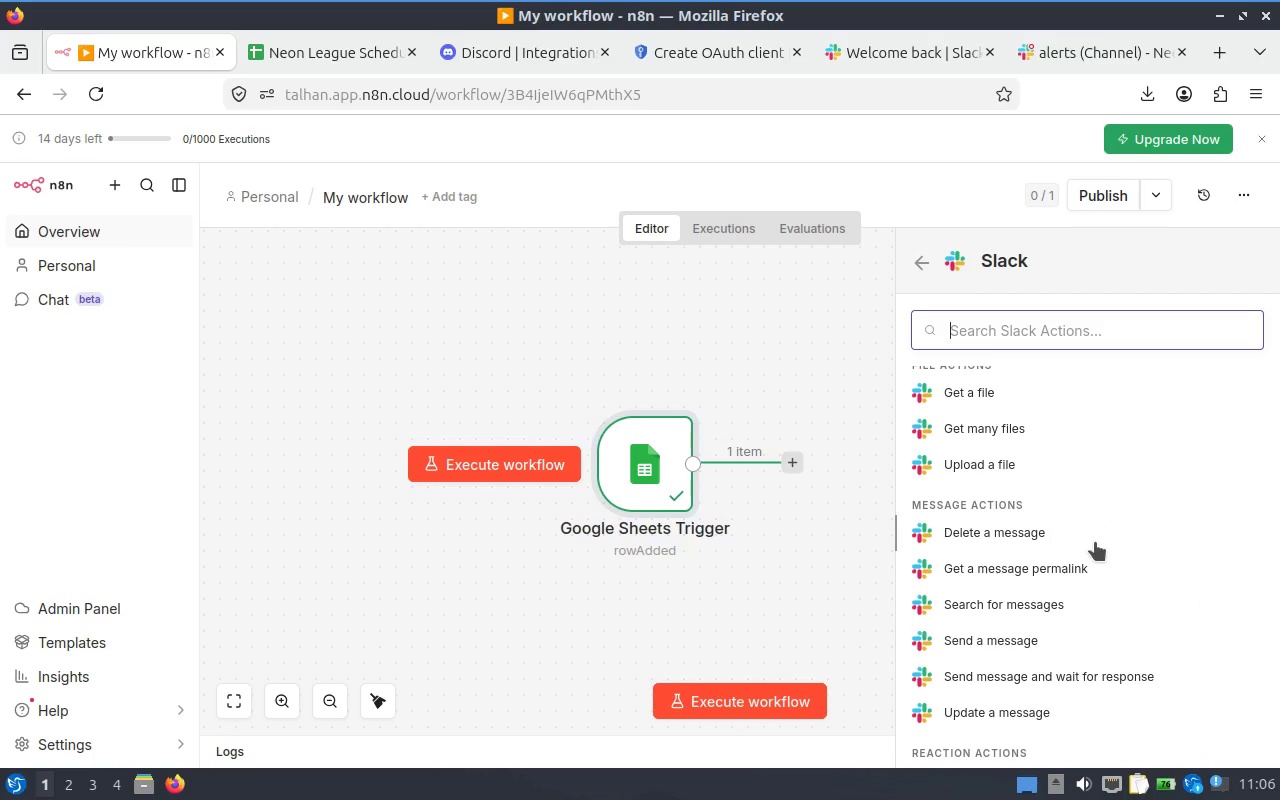 
scroll: coordinate [1095, 547], scroll_direction: down, amount: 1.0
 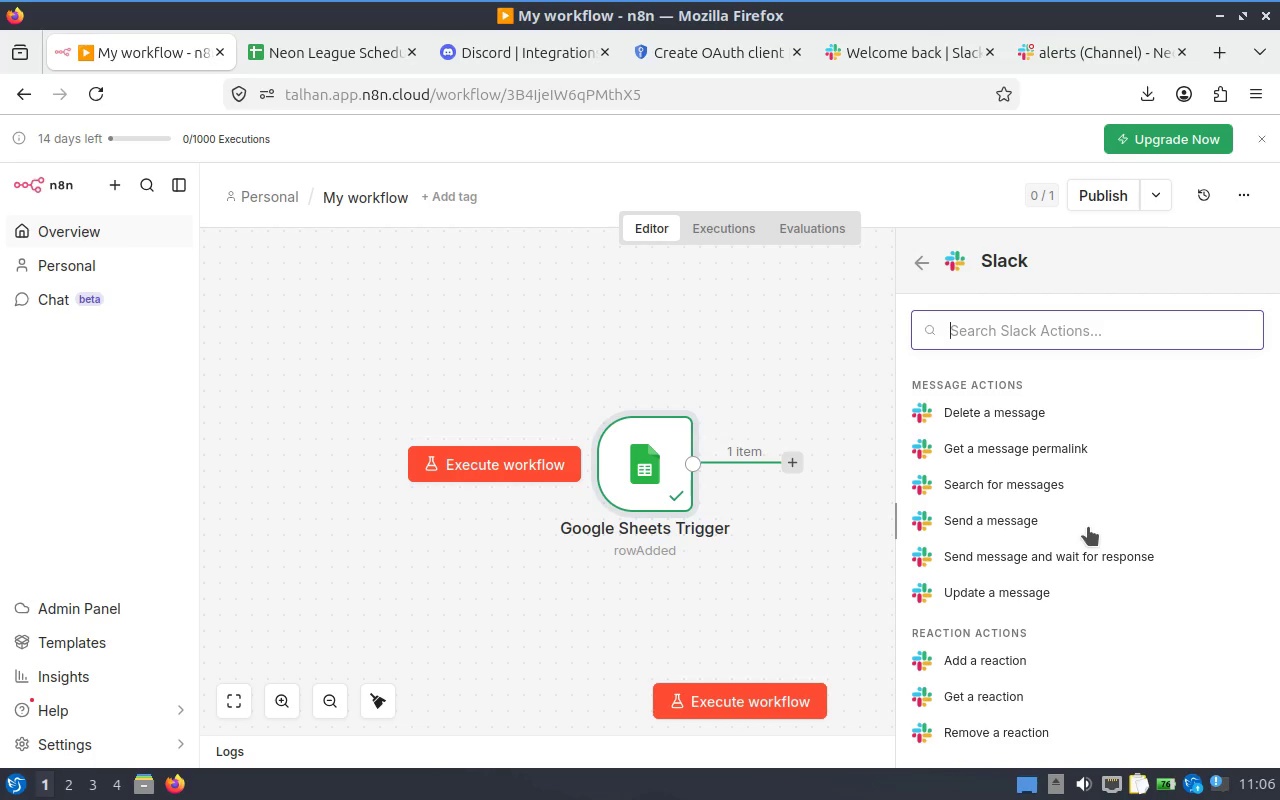 
left_click([1088, 527])
 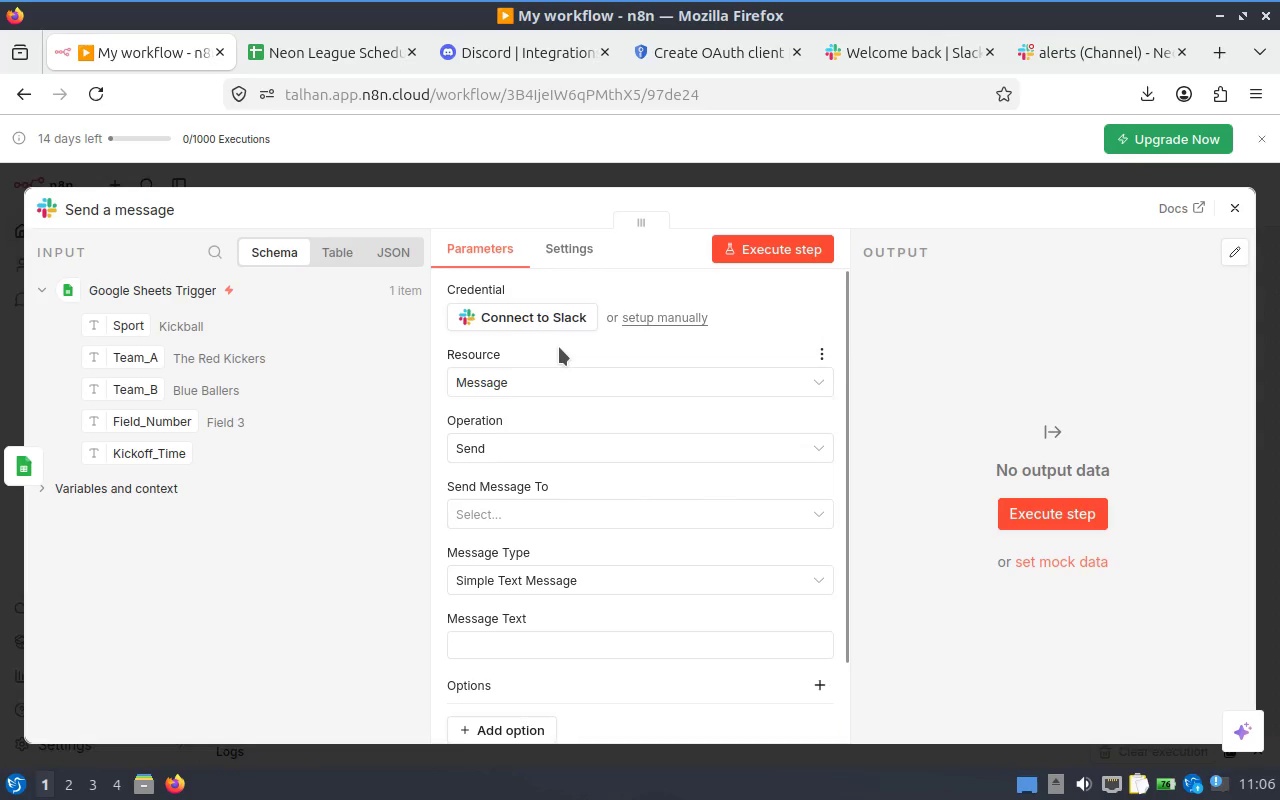 
left_click([531, 311])
 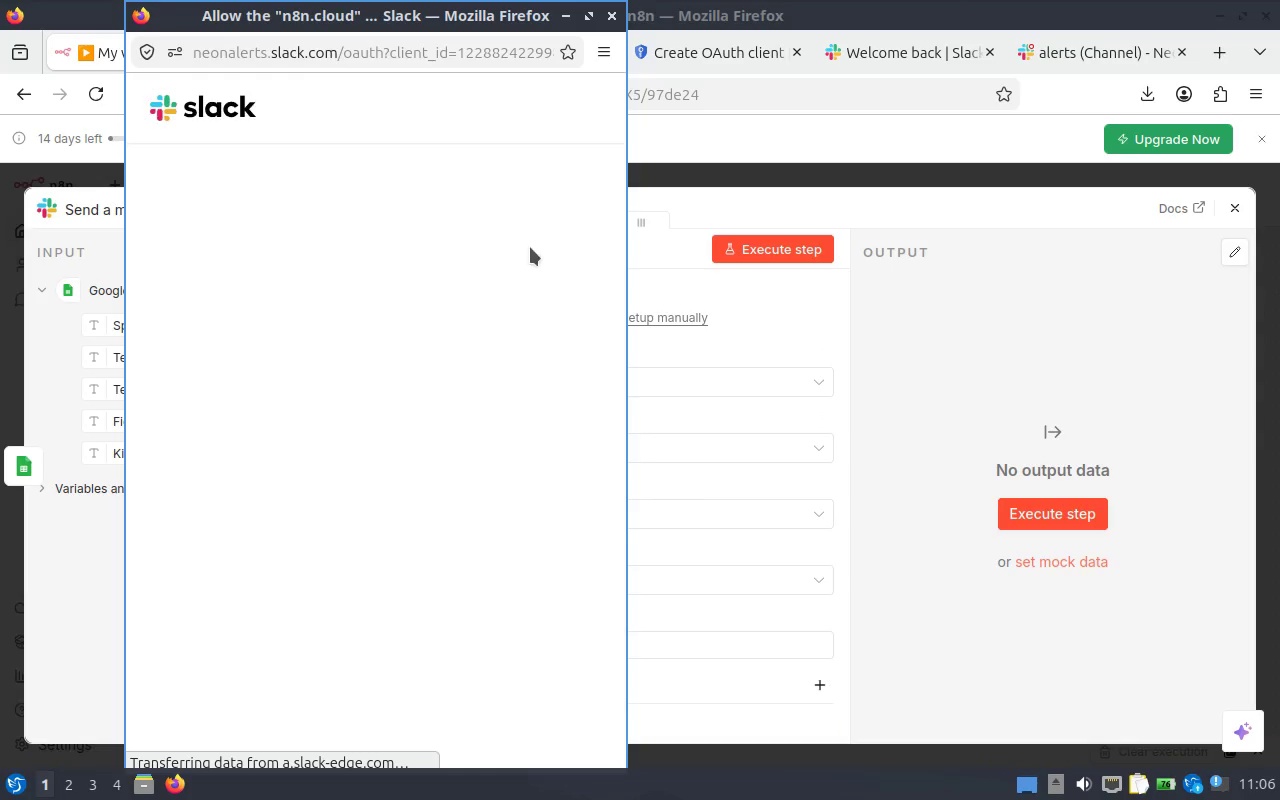 
wait(10.14)
 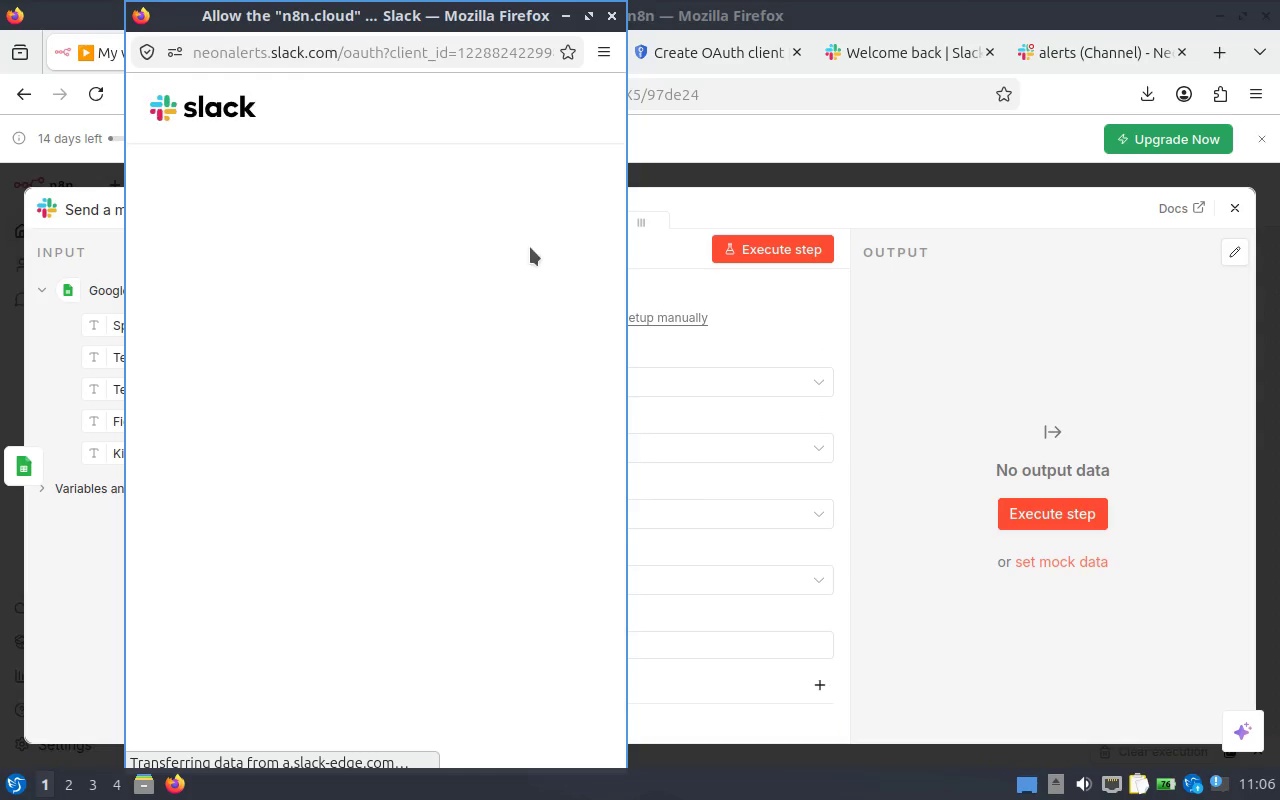 
scroll: coordinate [425, 360], scroll_direction: down, amount: 3.0
 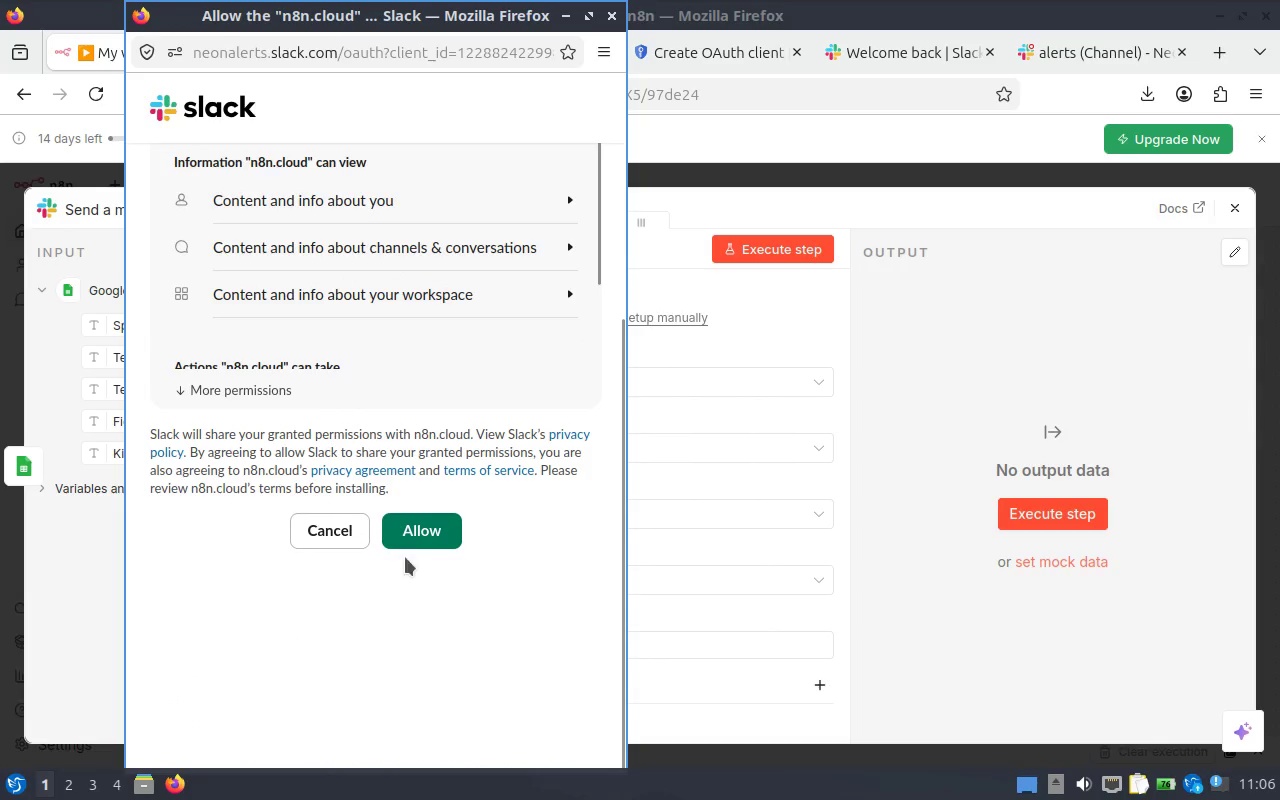 
left_click([405, 544])
 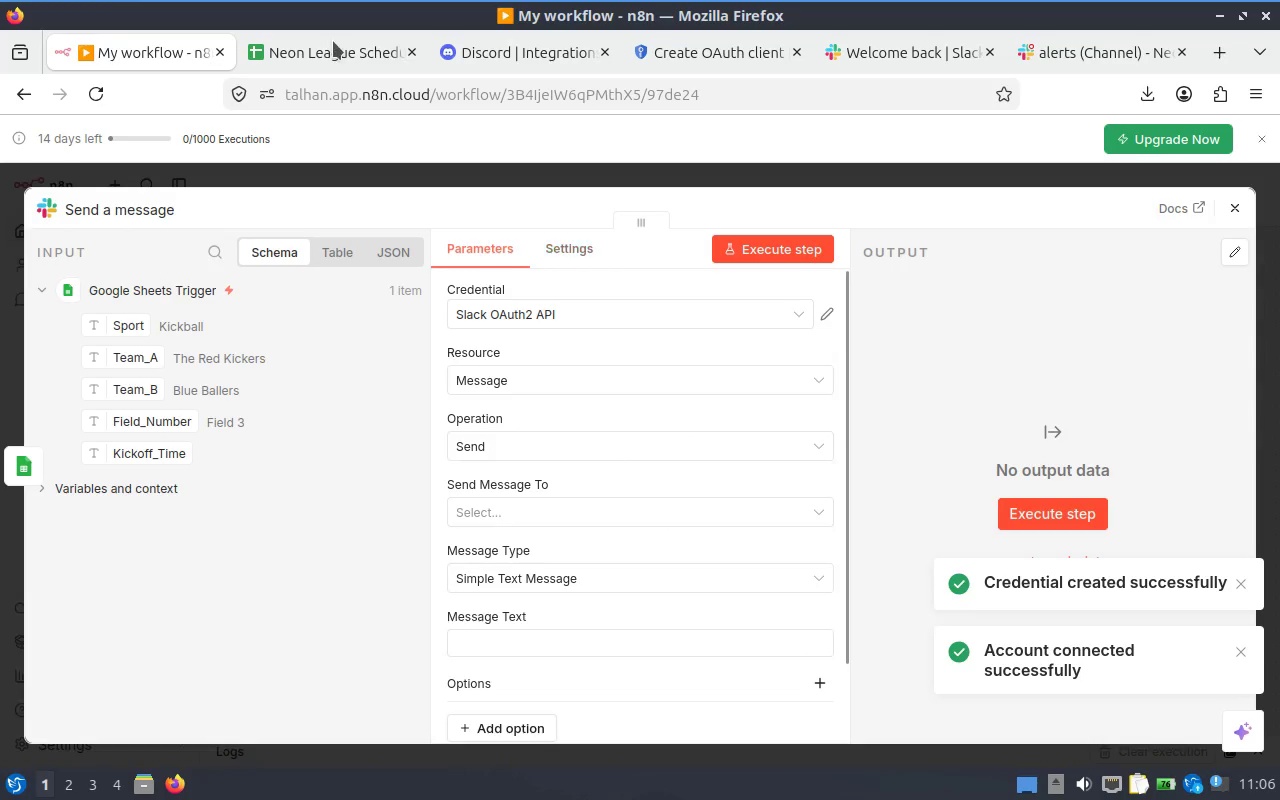 
wait(6.27)
 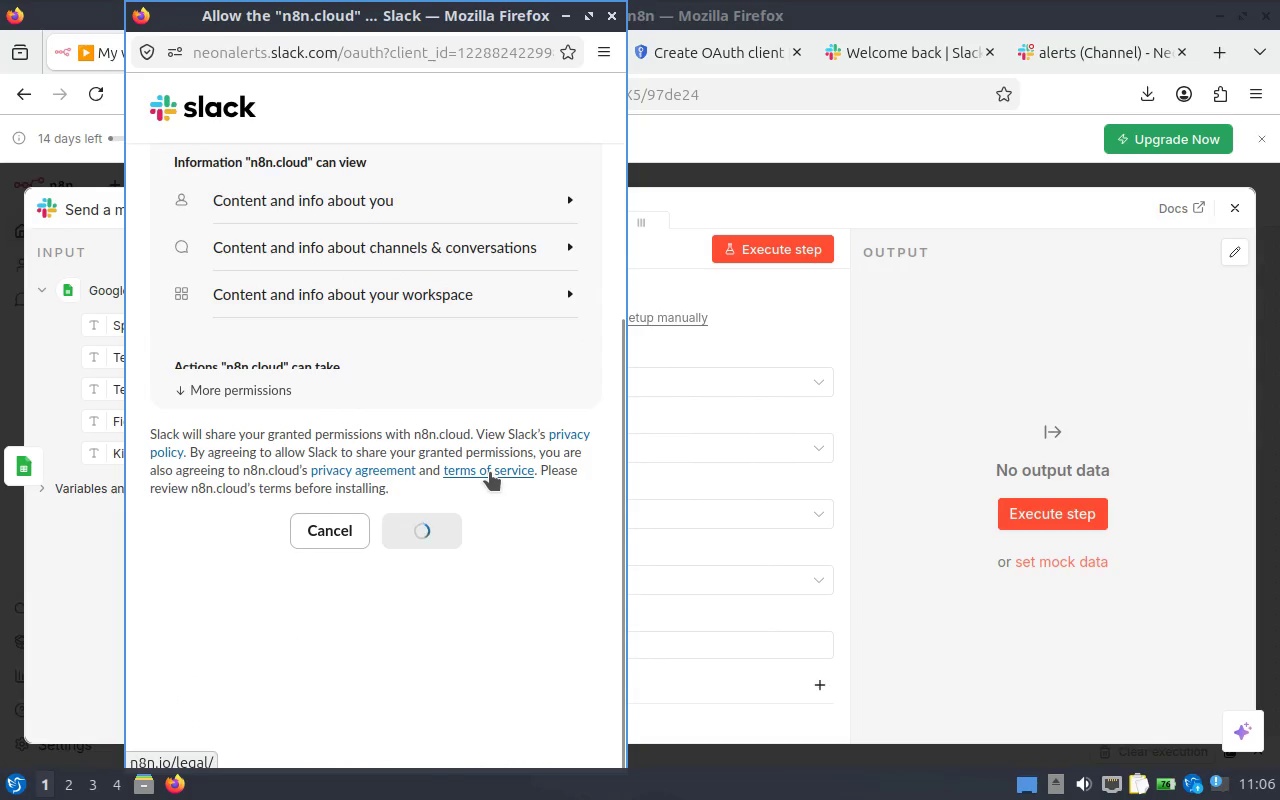 
scroll: coordinate [734, 412], scroll_direction: up, amount: 1.0
 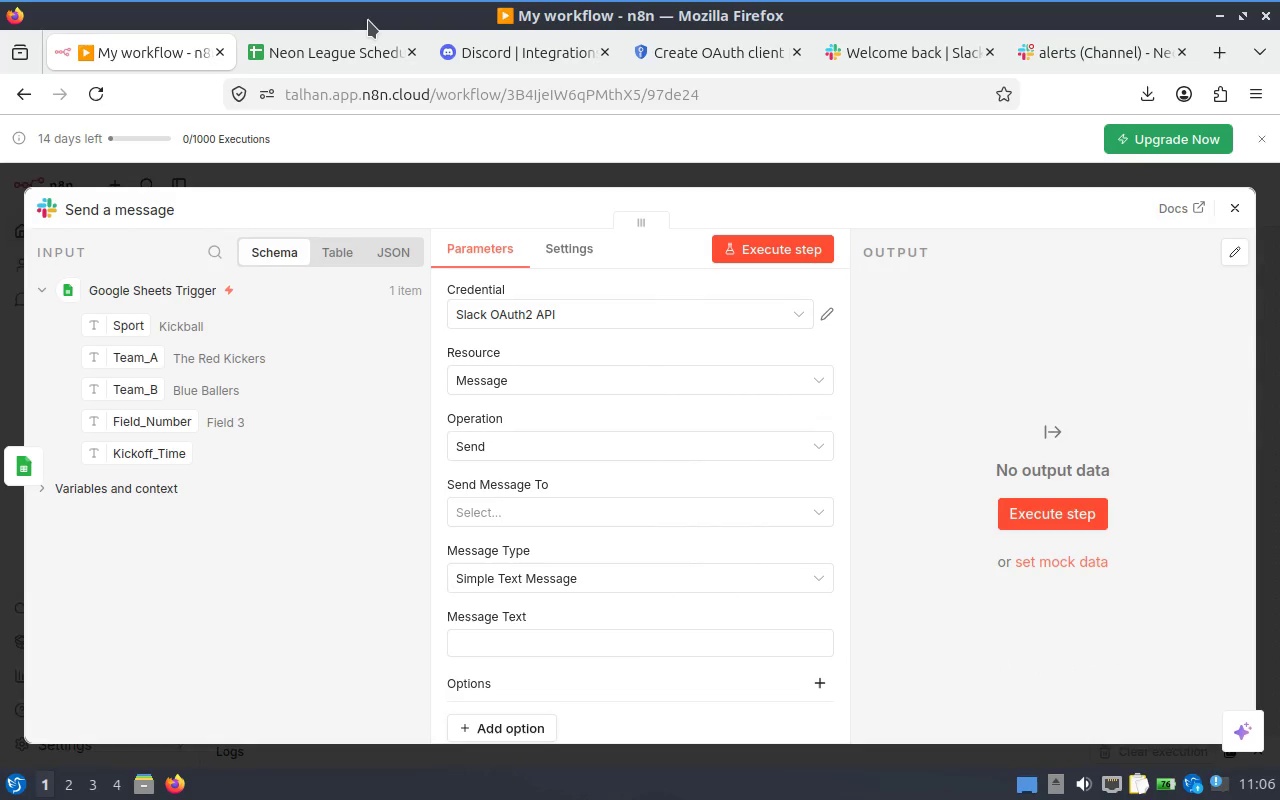 
wait(13.66)
 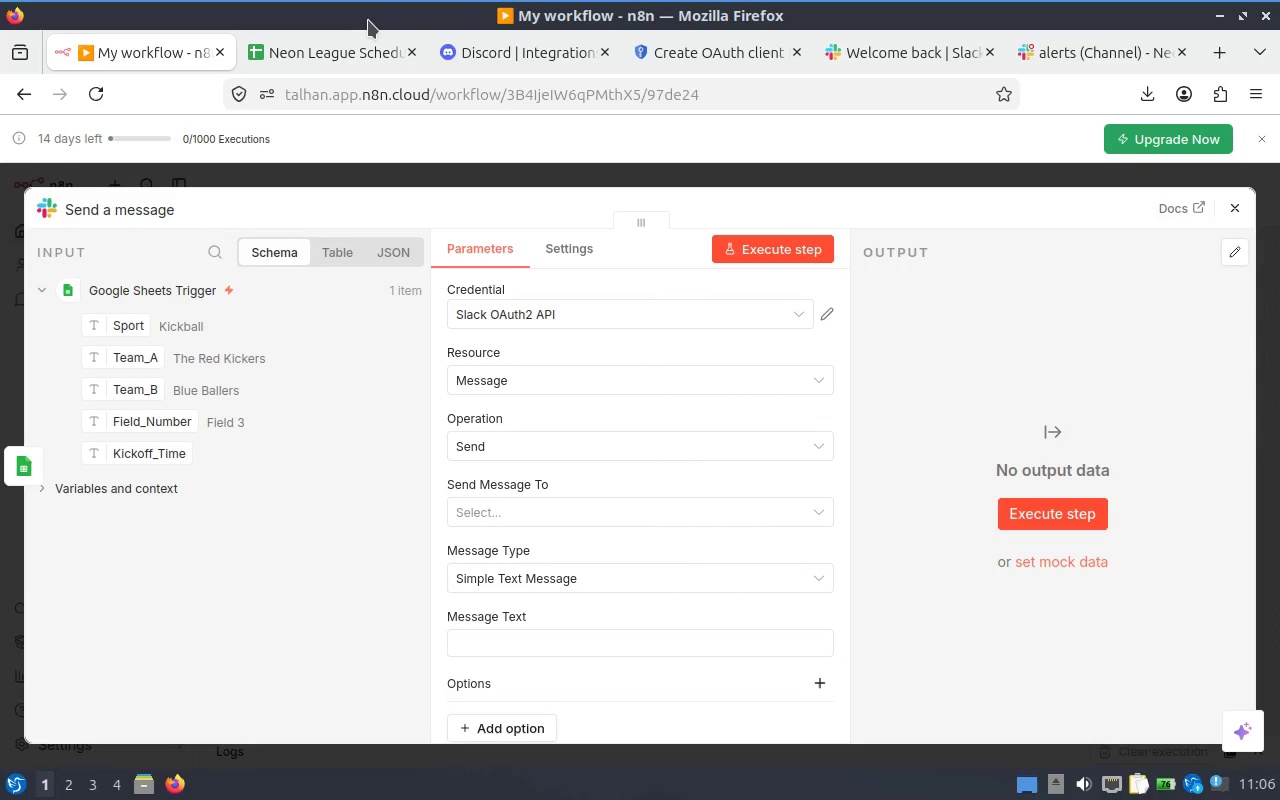 
left_click([591, 555])
 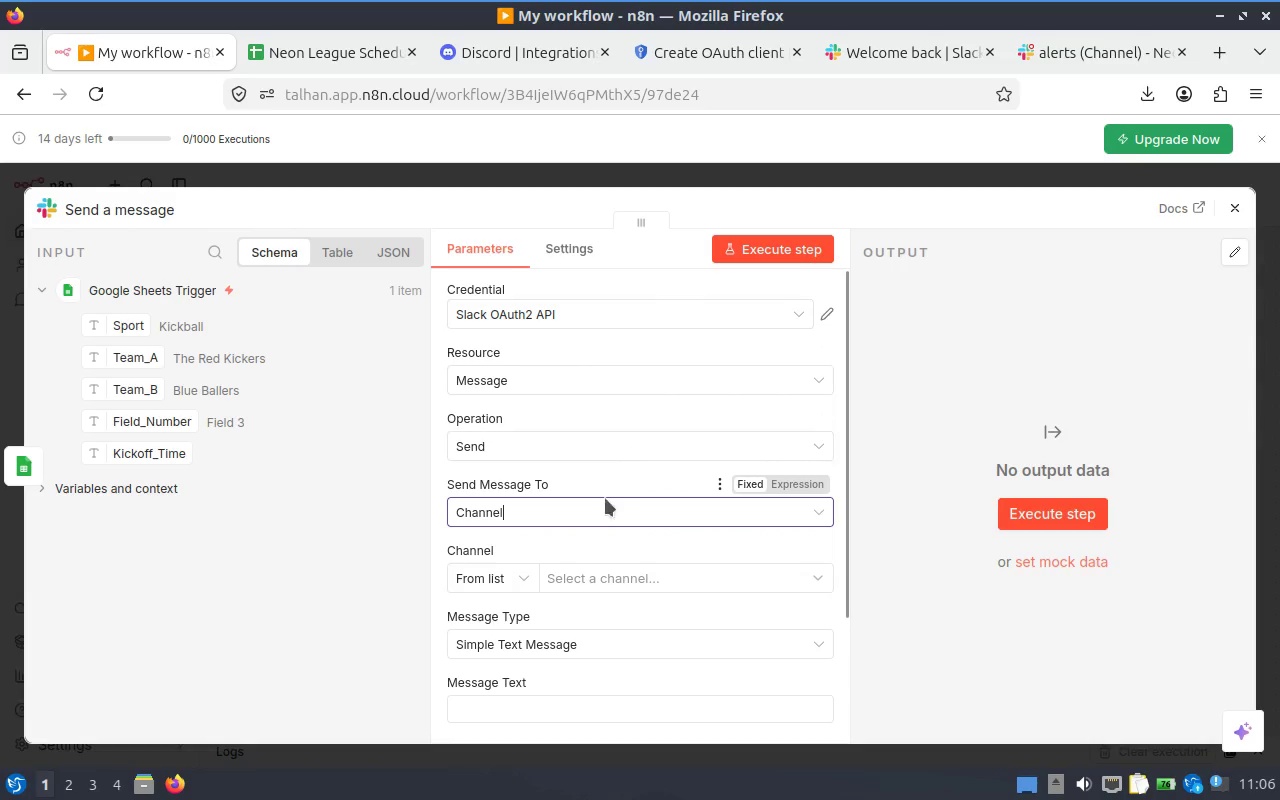 
scroll: coordinate [607, 515], scroll_direction: down, amount: 1.0
 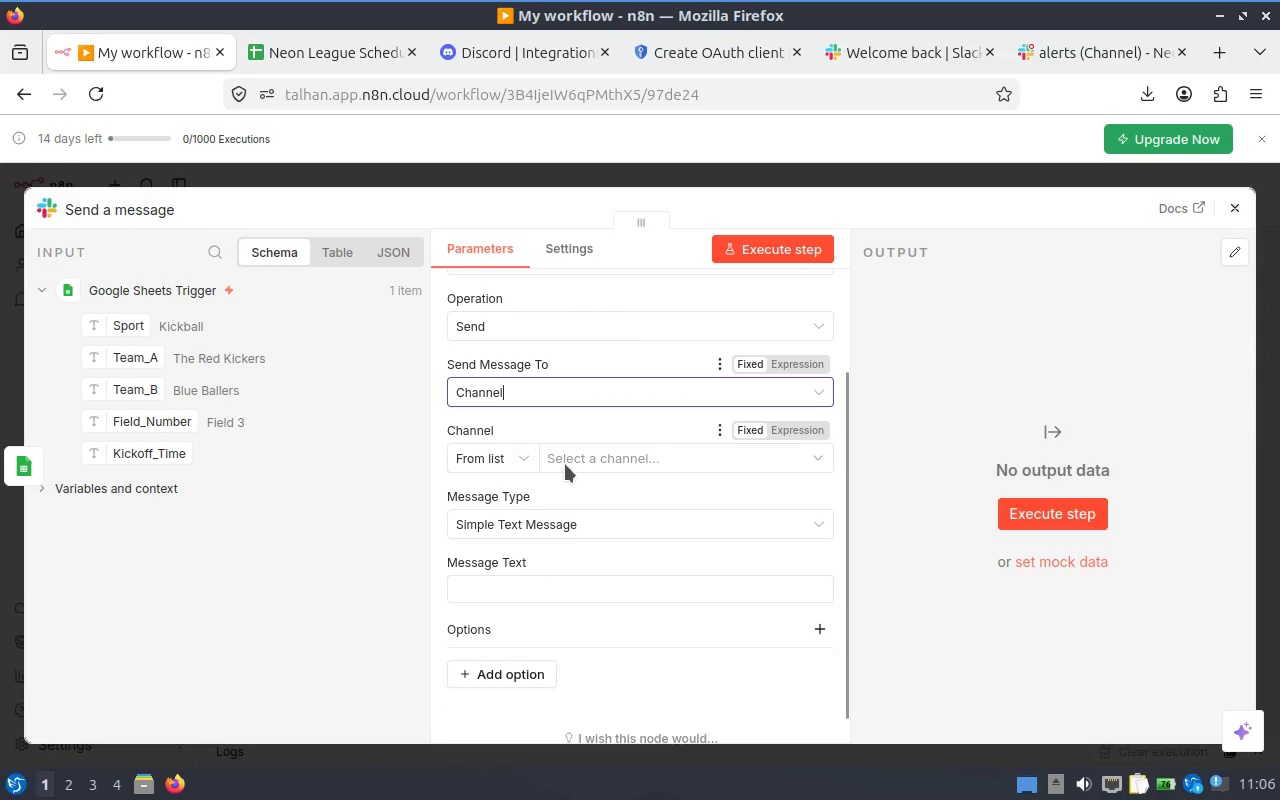 
left_click([588, 464])
 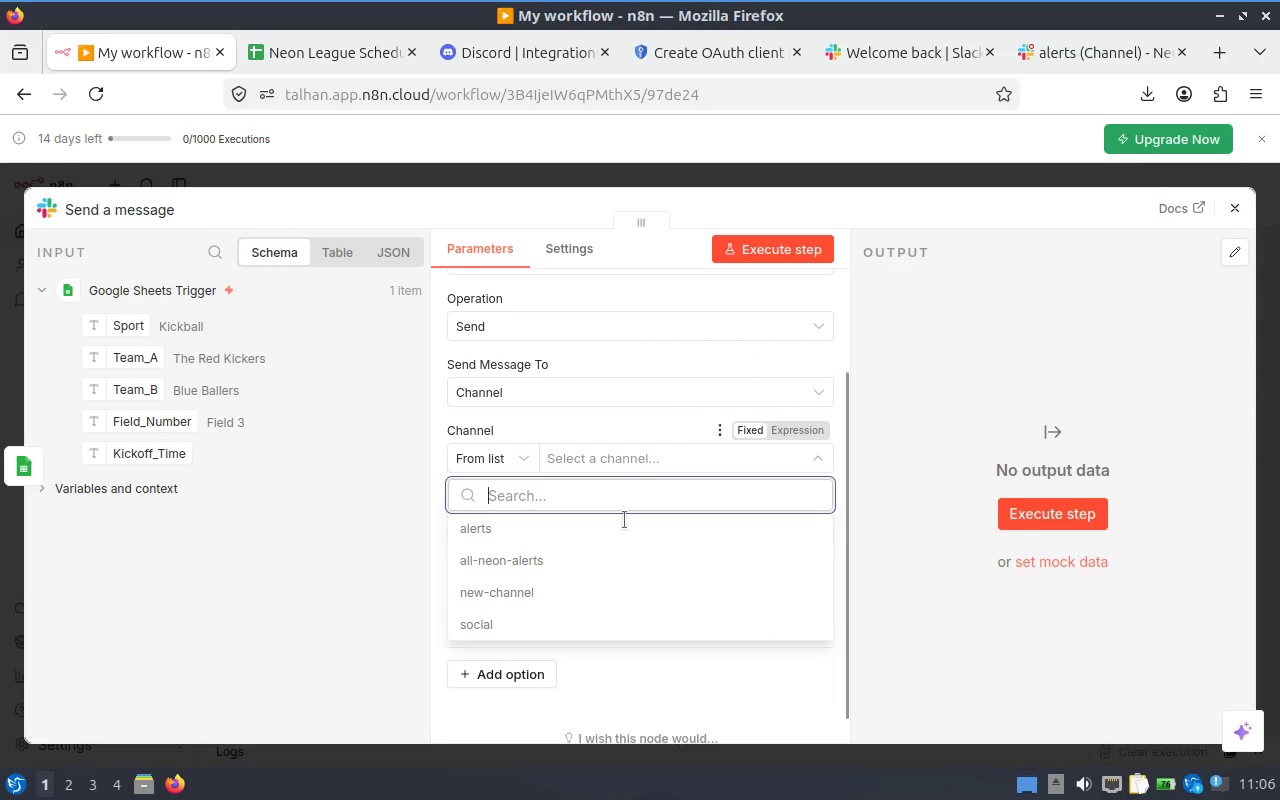 
left_click([622, 532])
 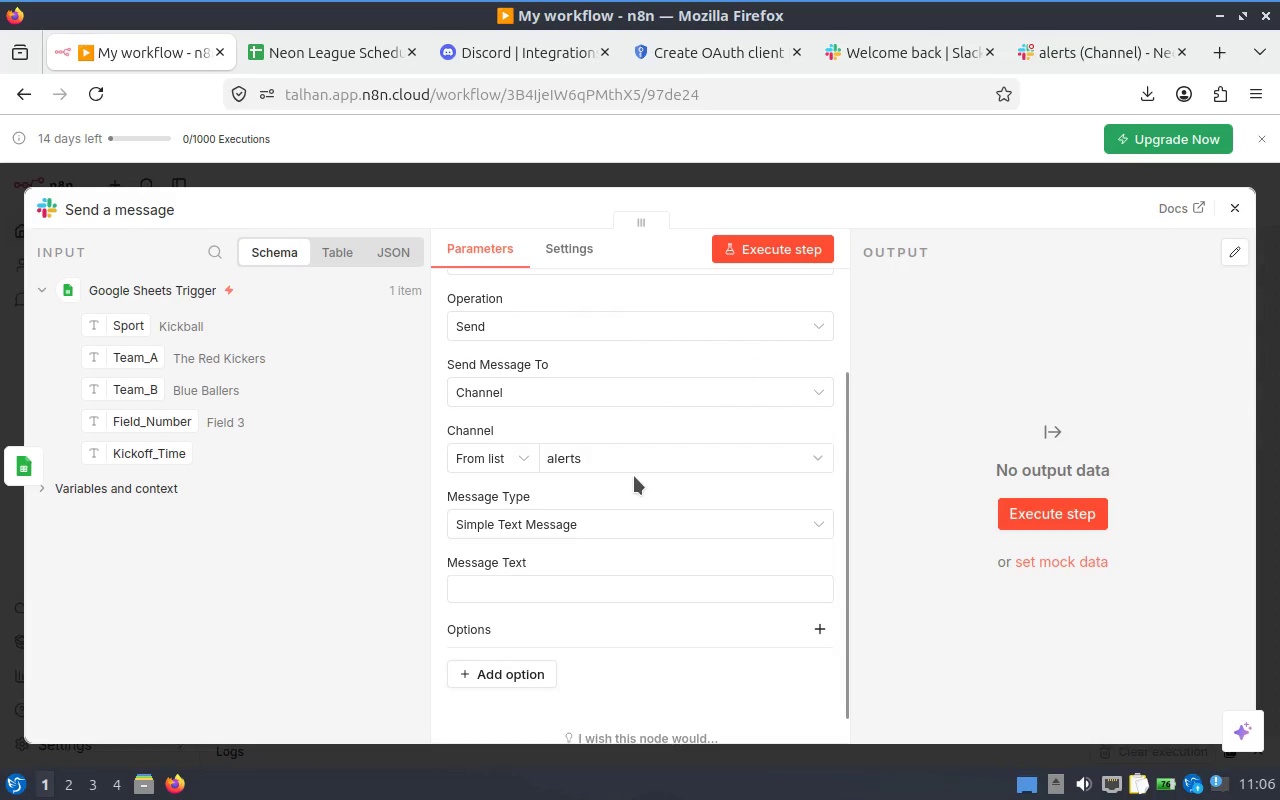 
left_click([639, 450])
 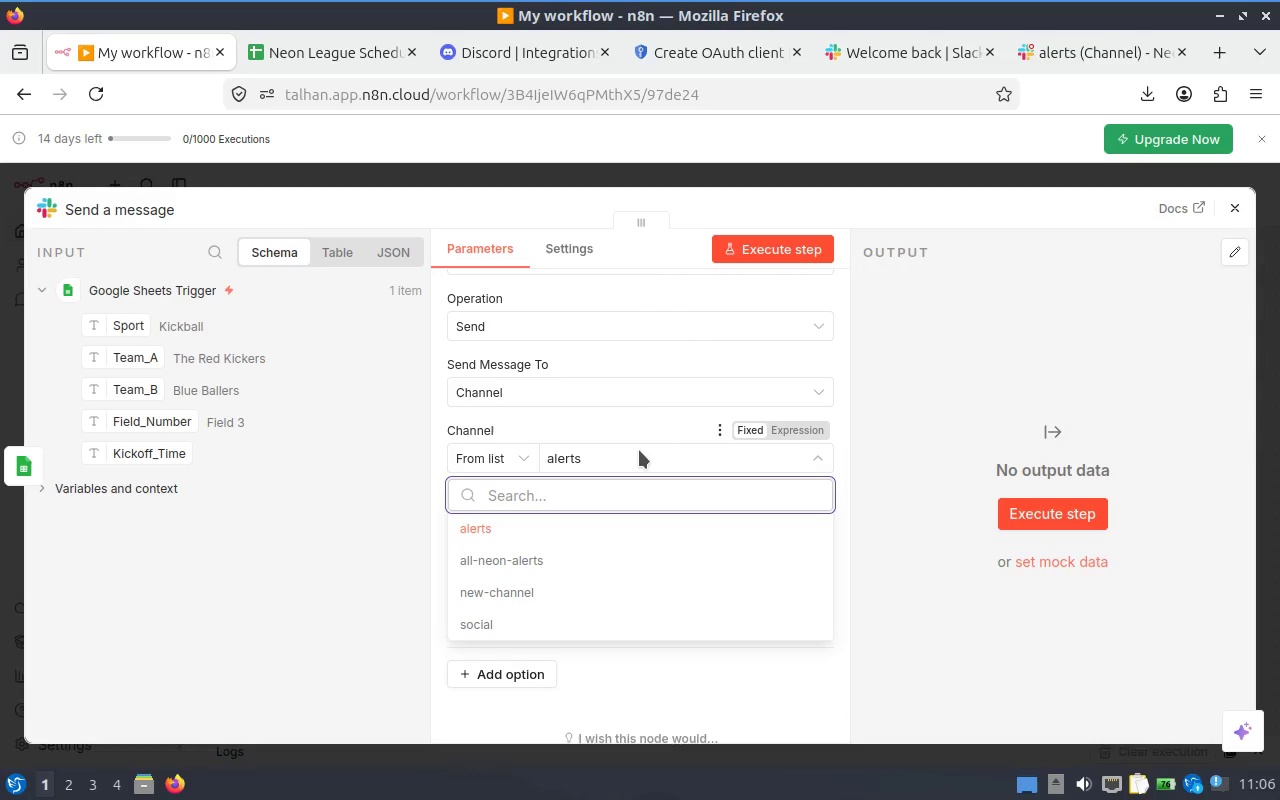 
left_click([636, 432])
 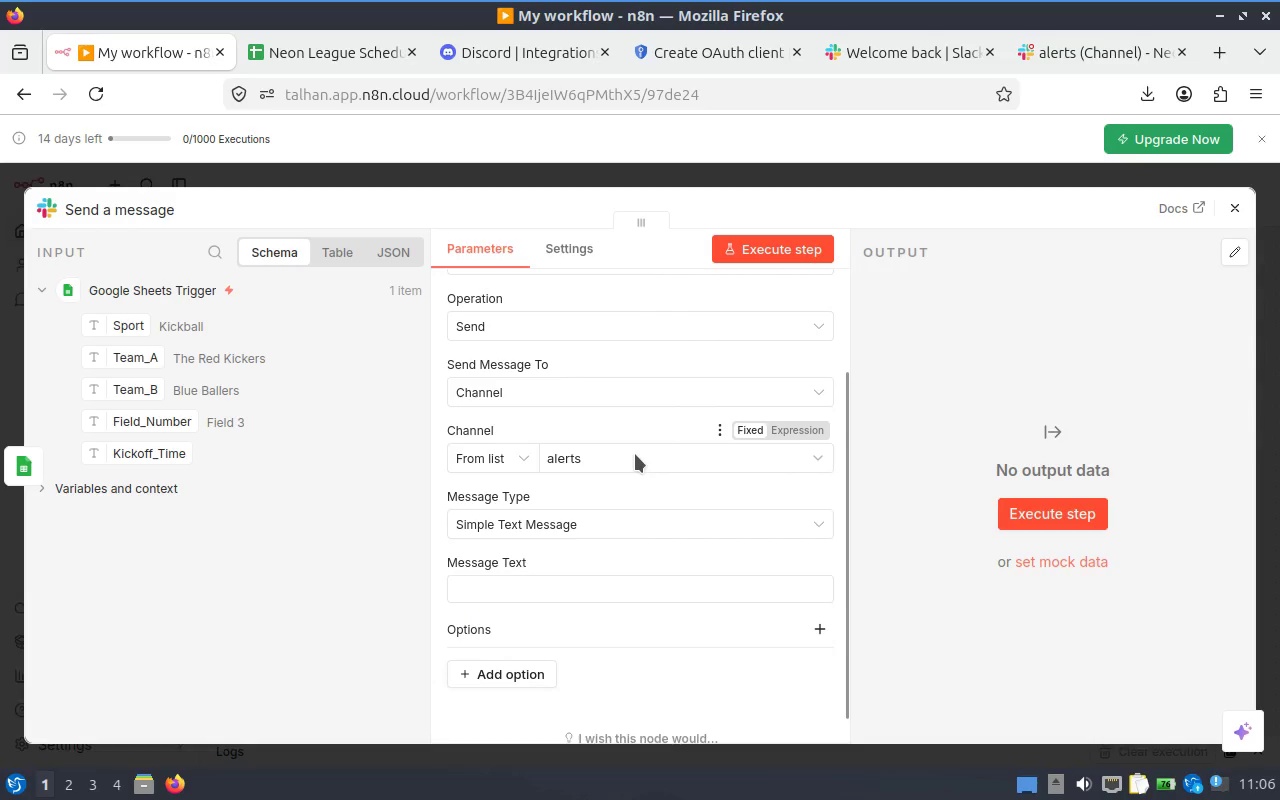 
scroll: coordinate [635, 454], scroll_direction: down, amount: 1.0
 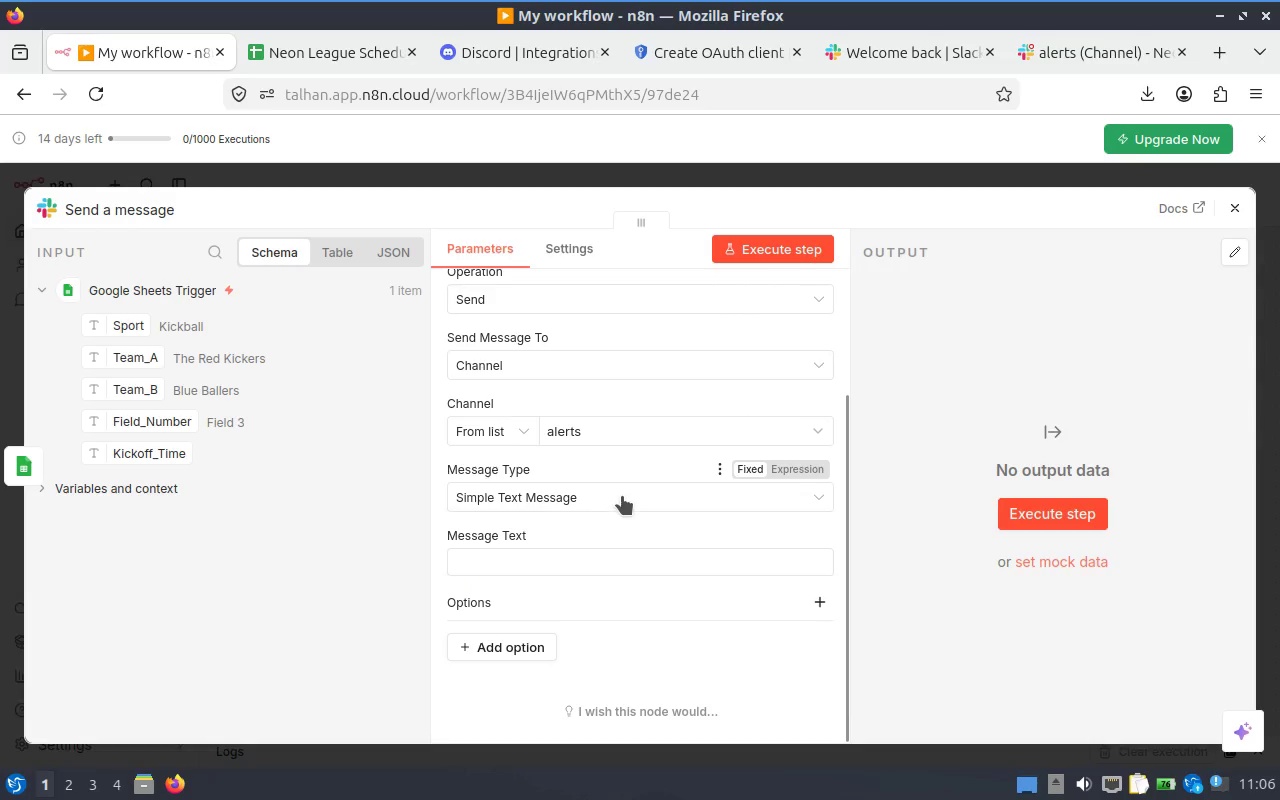 
left_click([630, 497])
 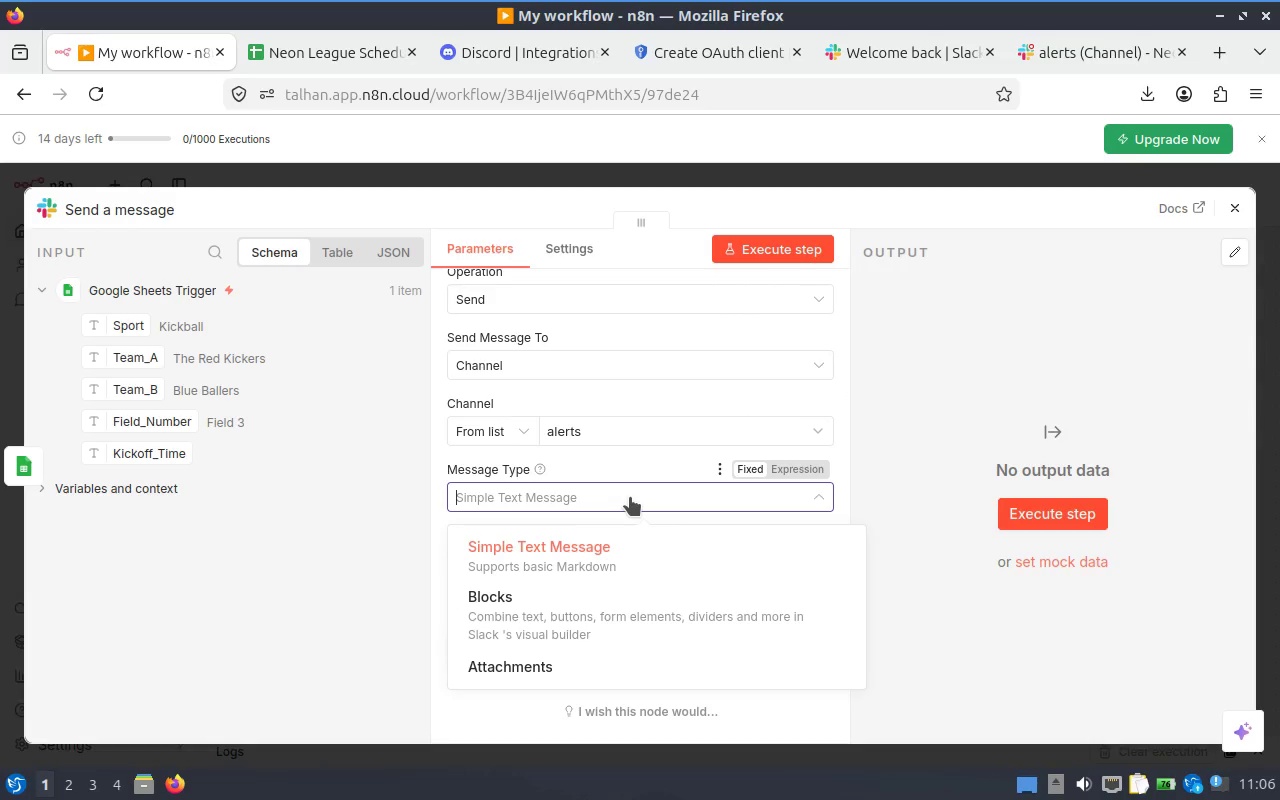 
left_click([630, 497])
 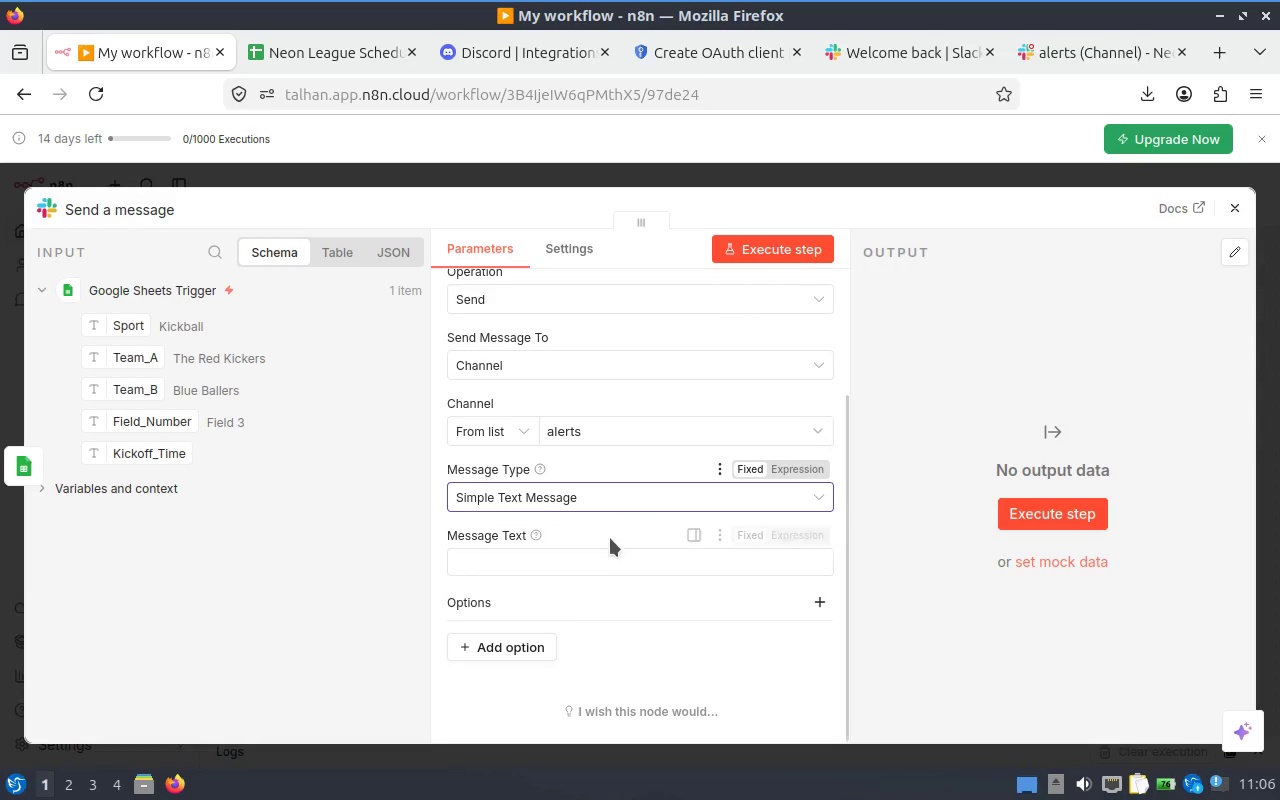 
left_click([606, 550])
 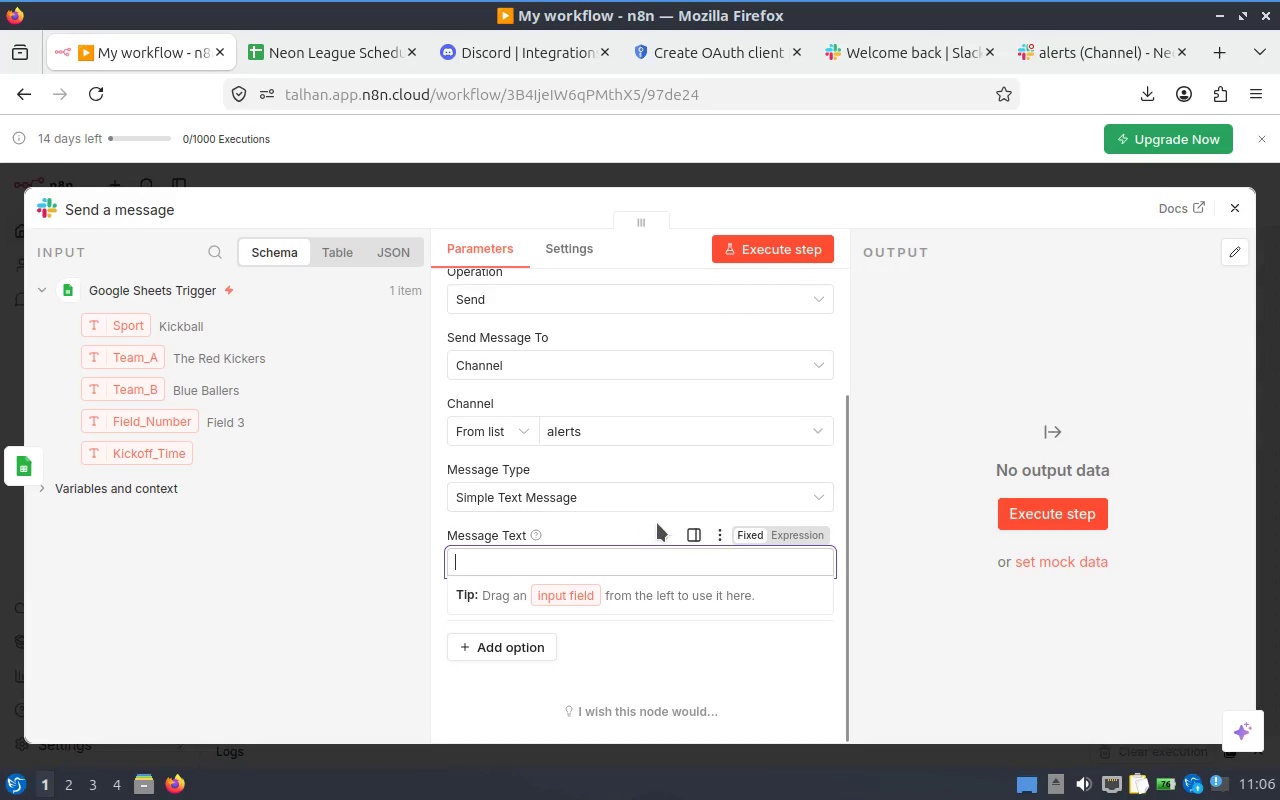 
scroll: coordinate [646, 493], scroll_direction: down, amount: 1.0
 